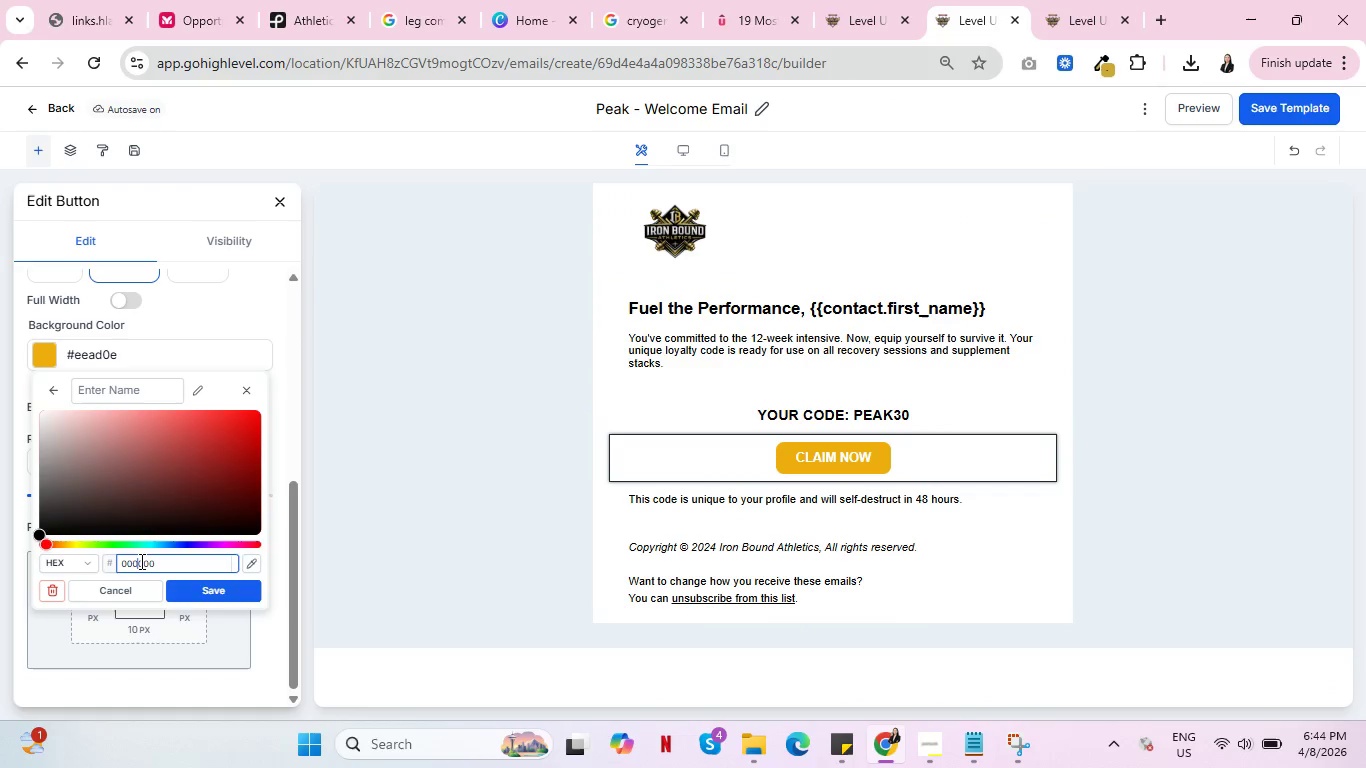 
double_click([140, 561])
 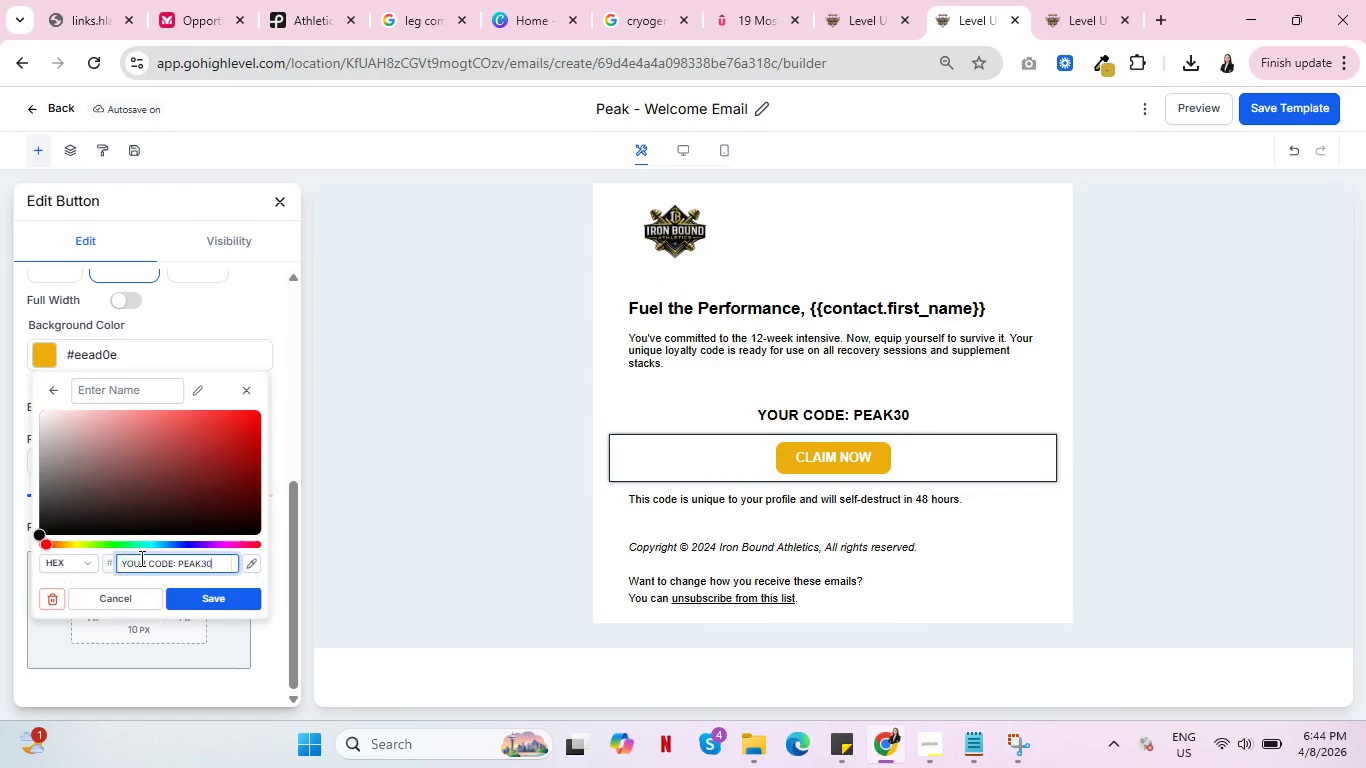 
key(Control+V)
 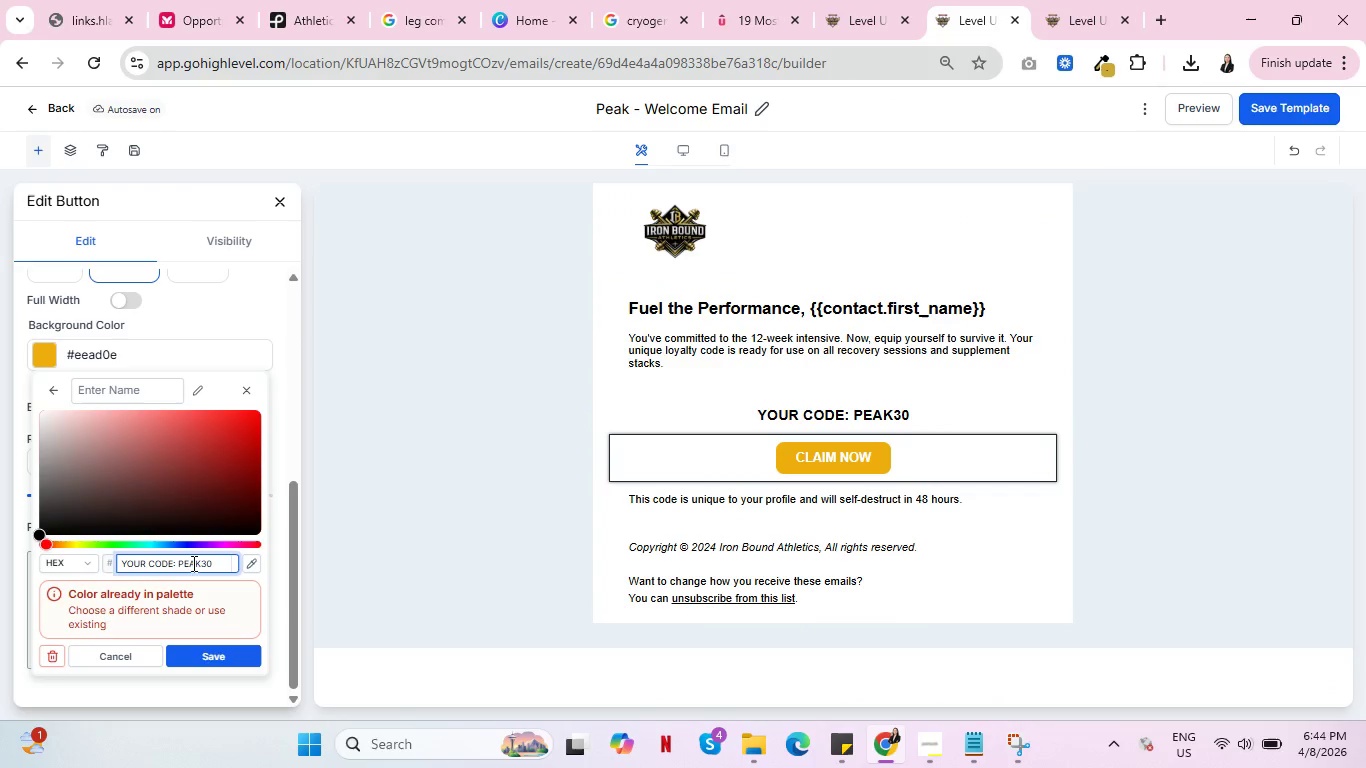 
left_click_drag(start_coordinate=[225, 565], to_coordinate=[105, 561])
 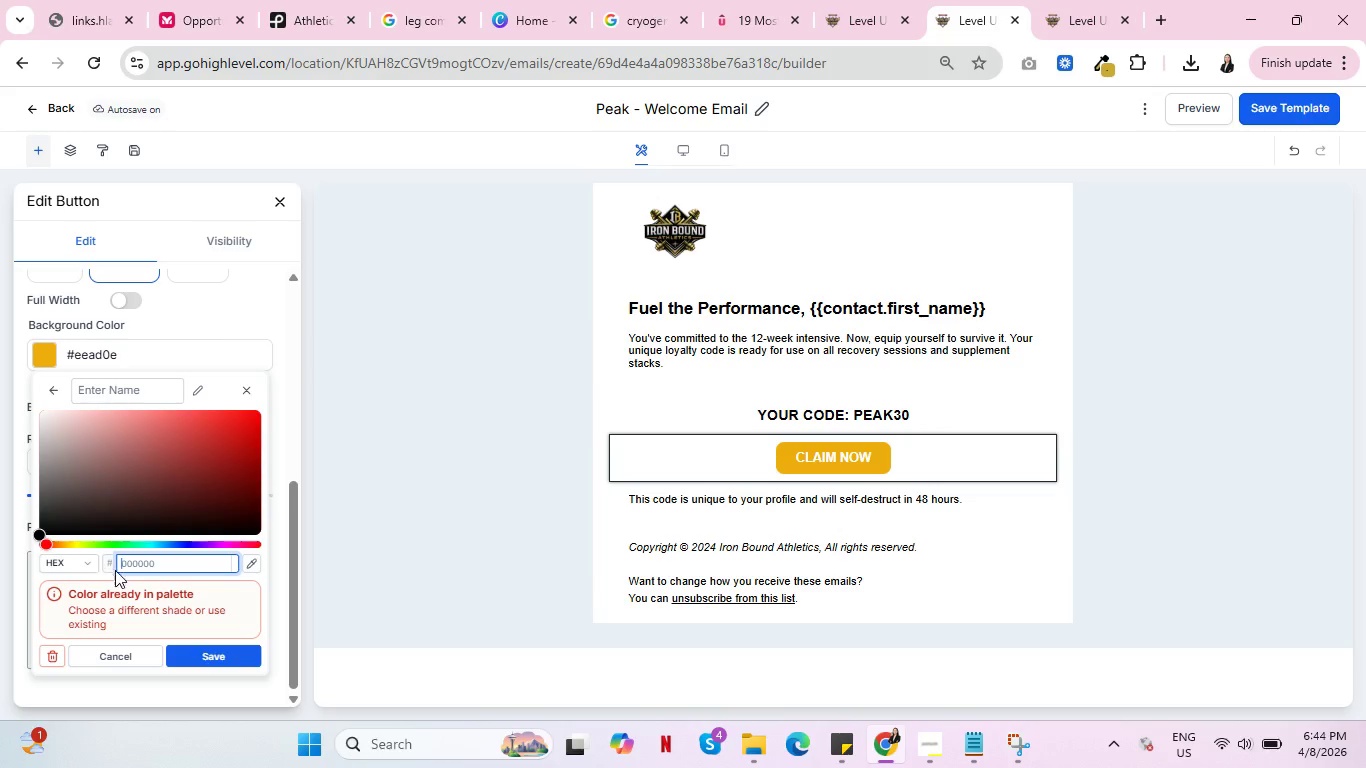 
key(Backspace)
 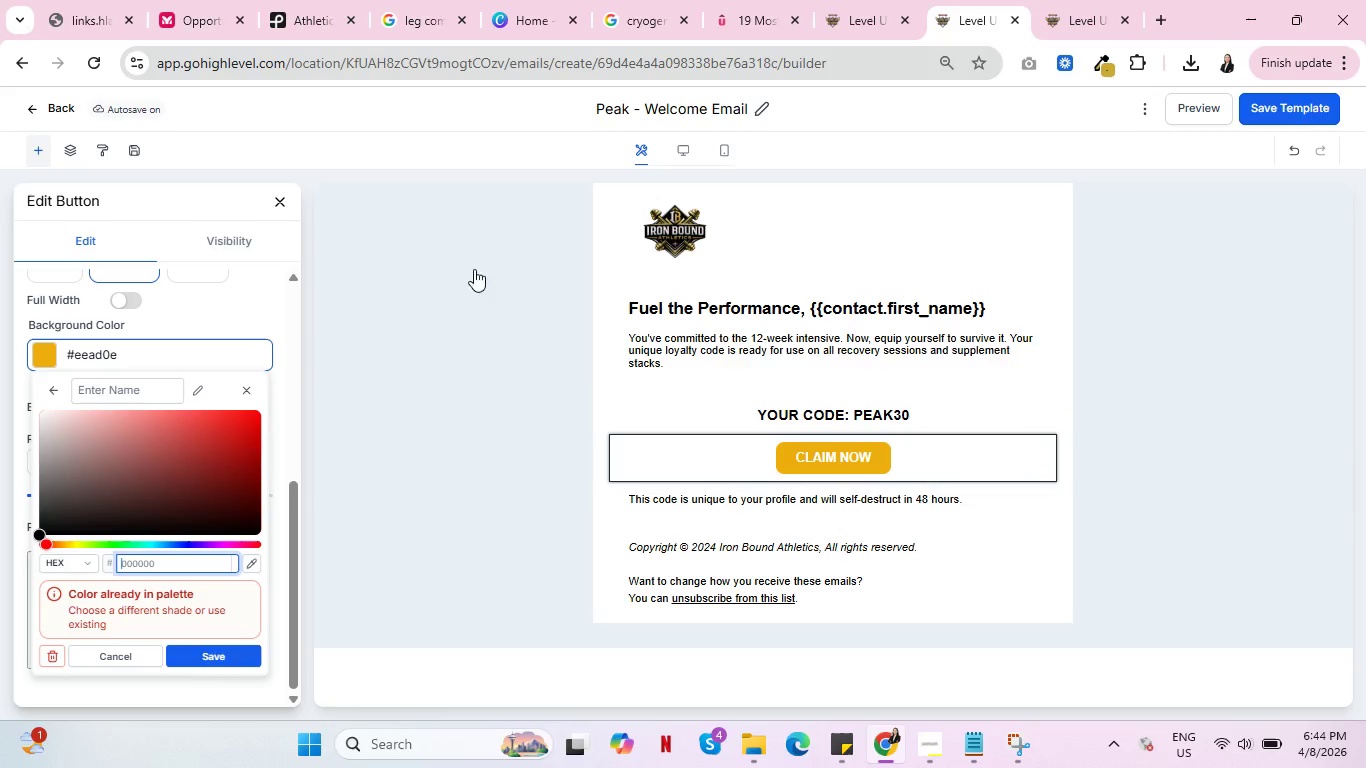 
wait(5.26)
 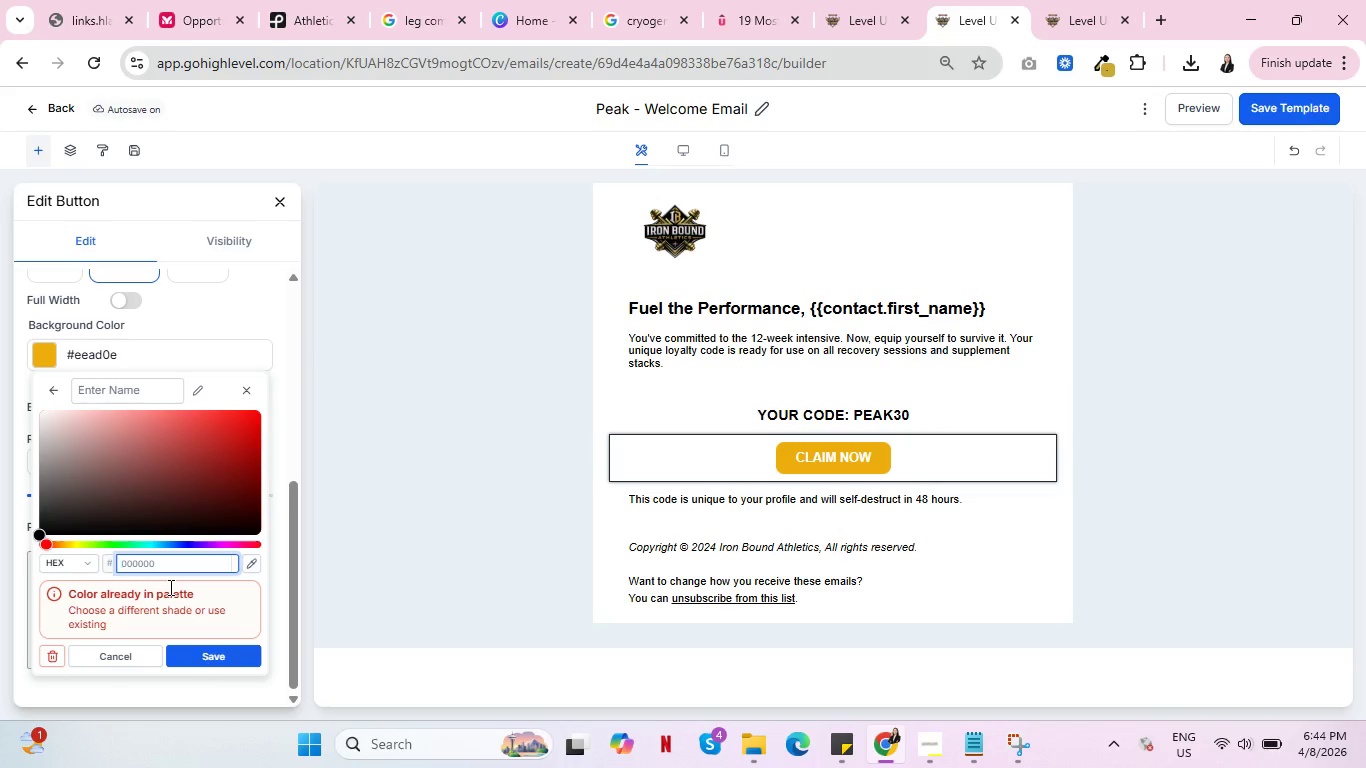 
left_click([1109, 65])
 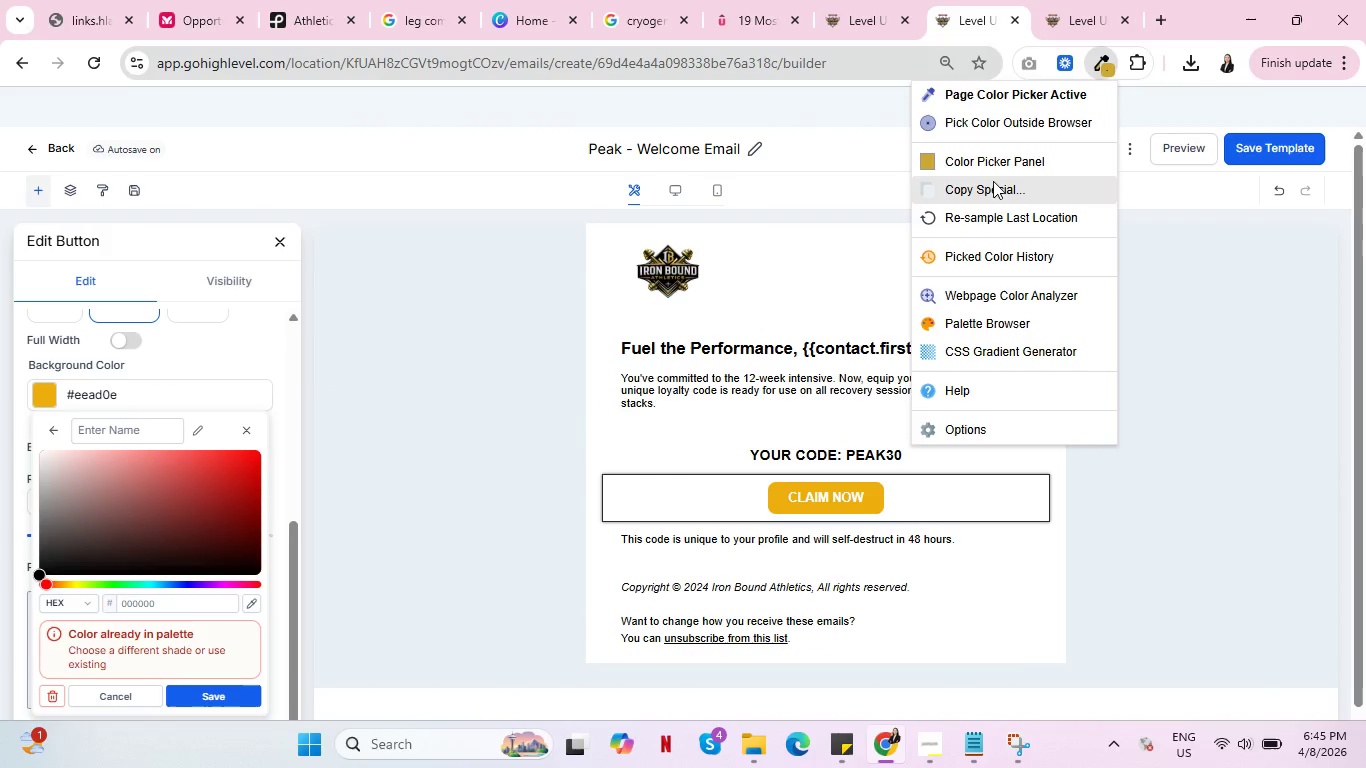 
left_click([996, 192])
 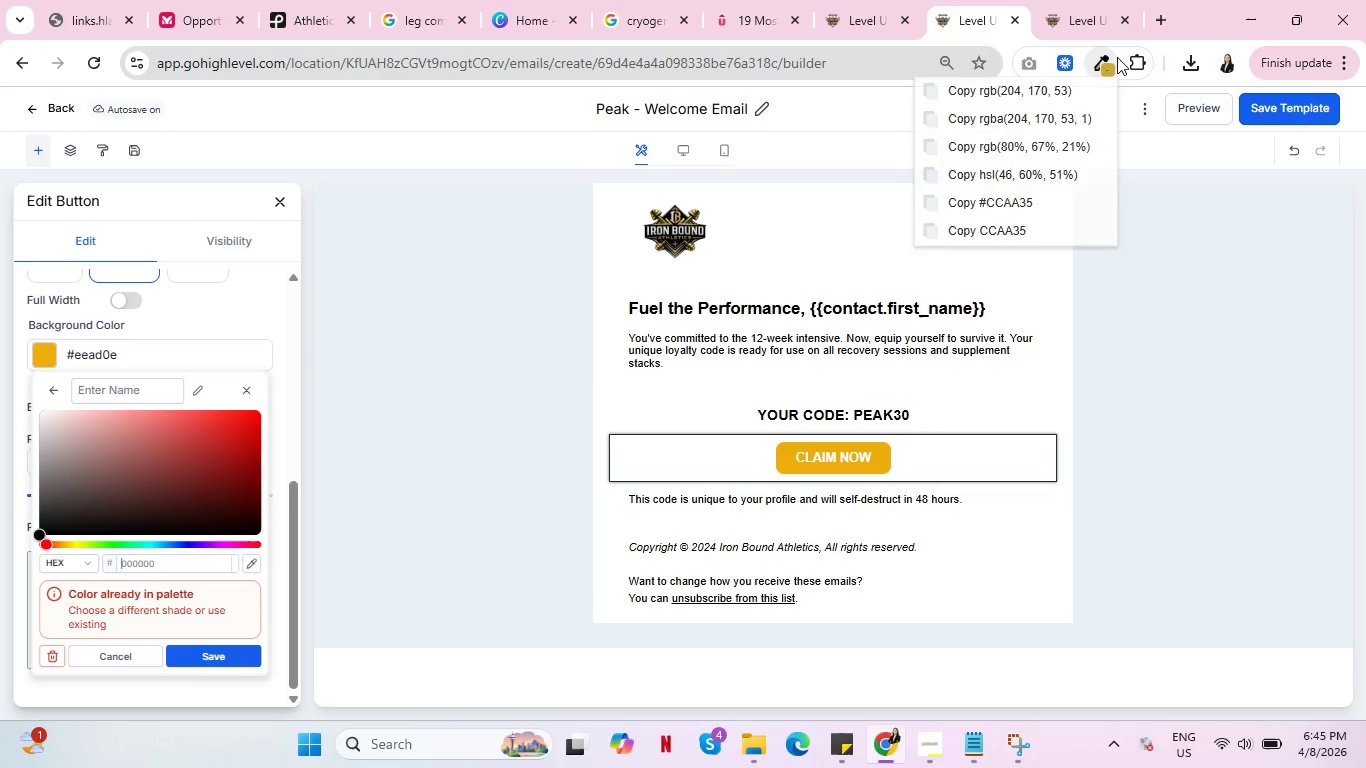 
double_click([1110, 61])
 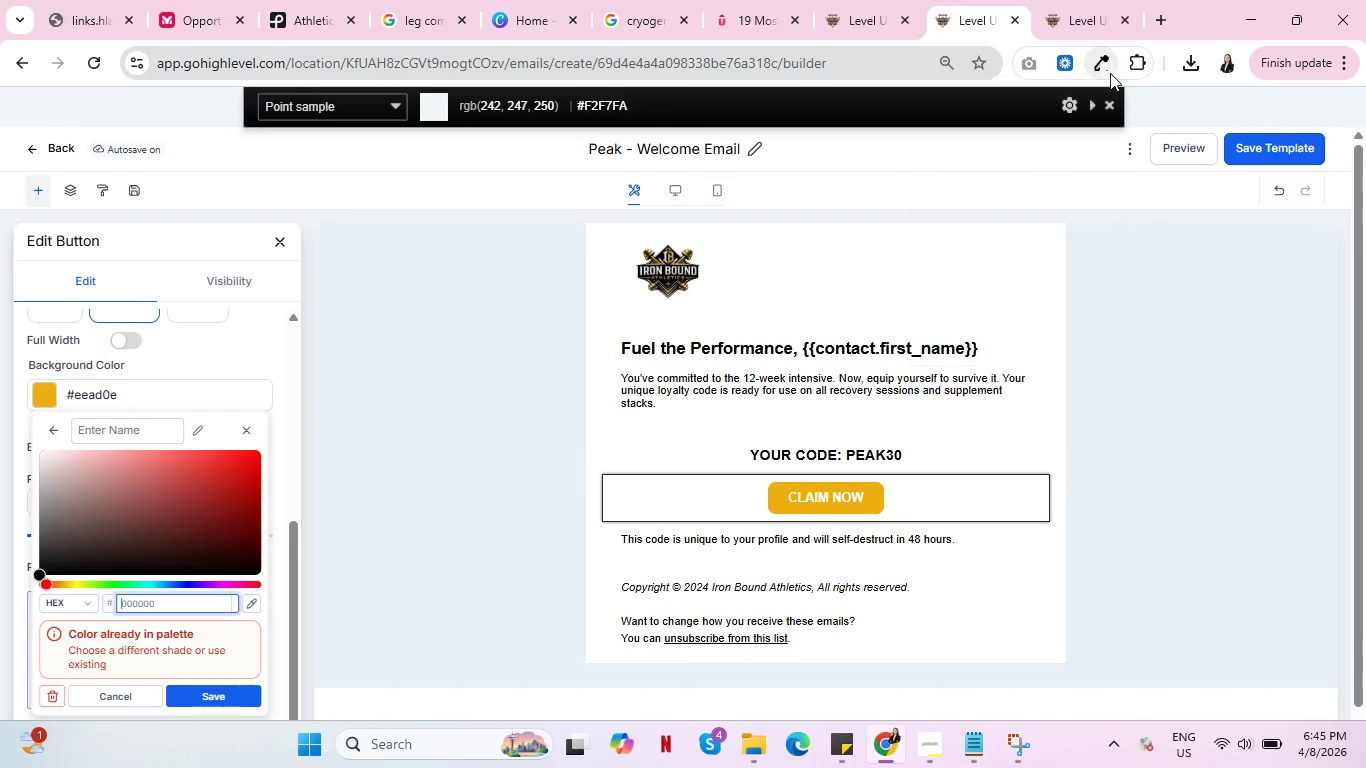 
left_click([1110, 73])
 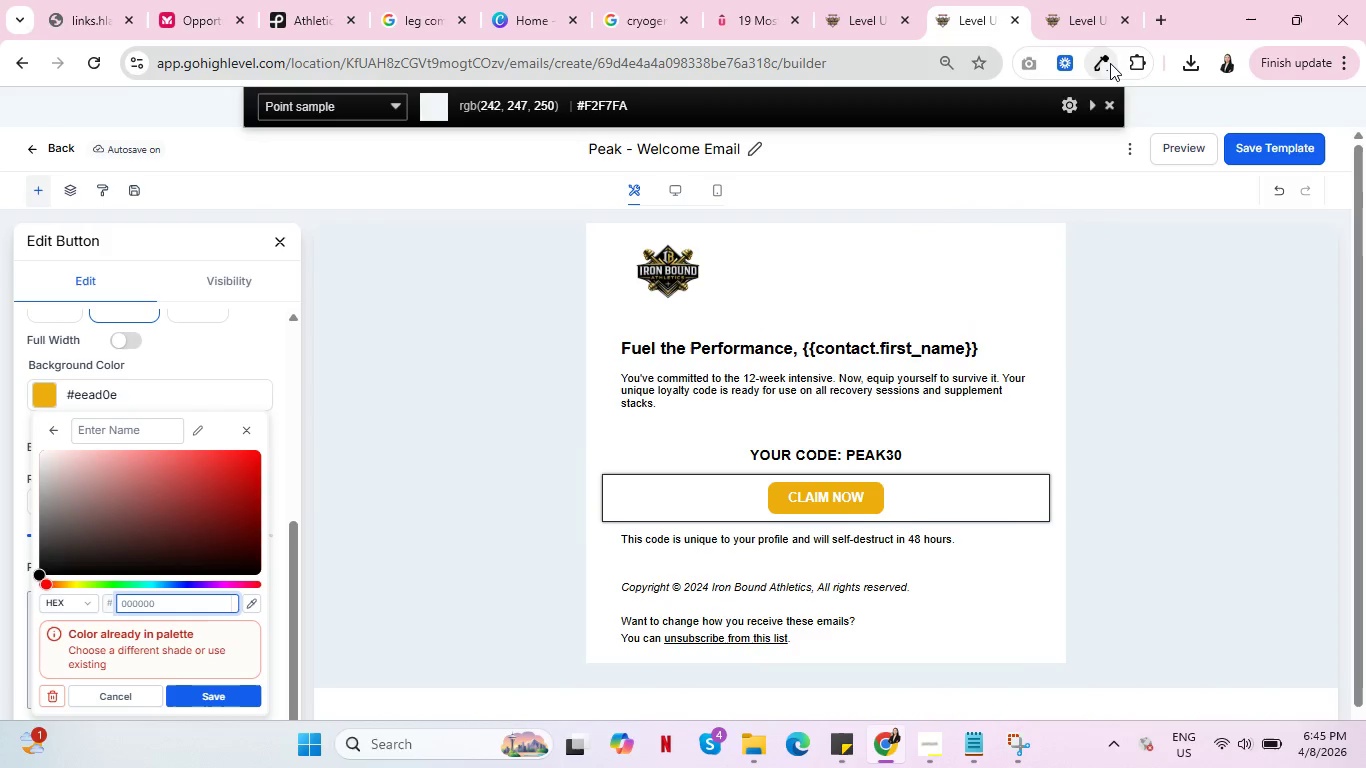 
double_click([1110, 64])
 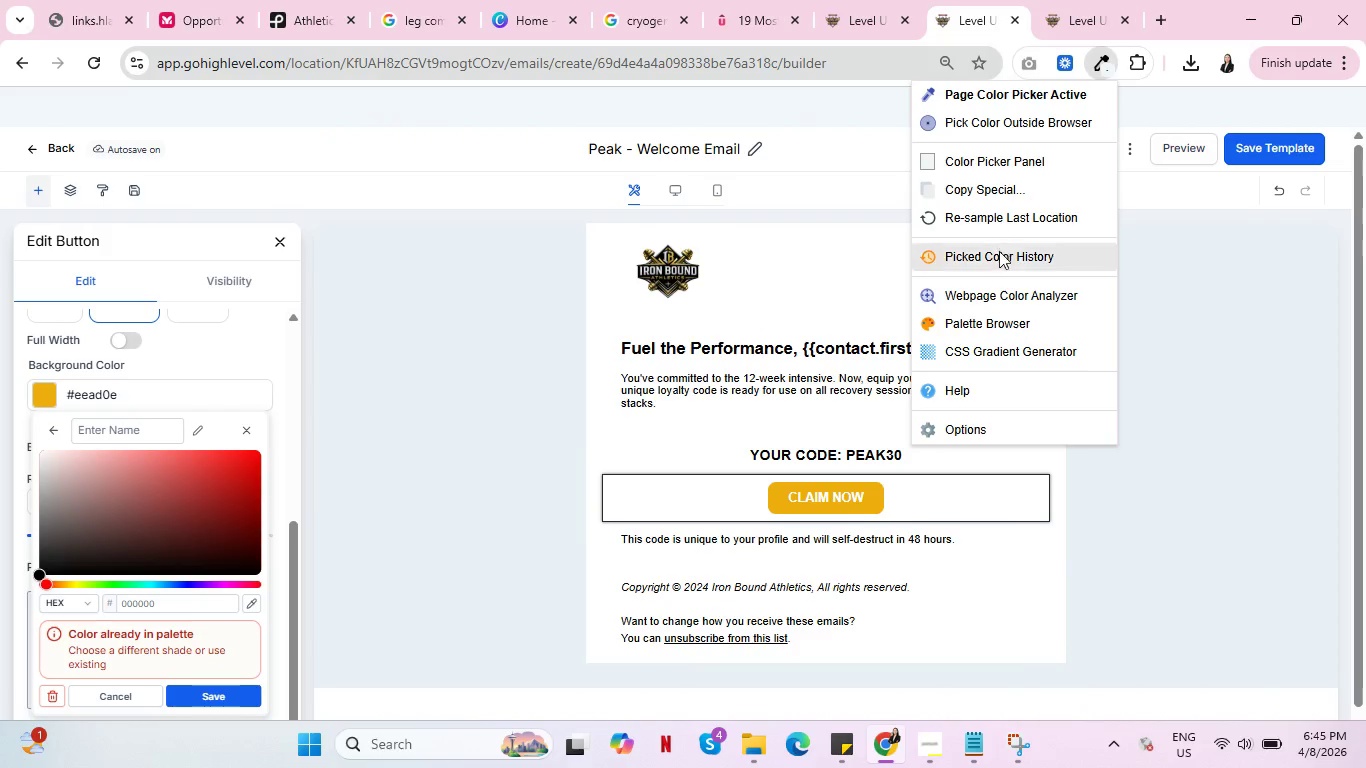 
left_click([1002, 257])
 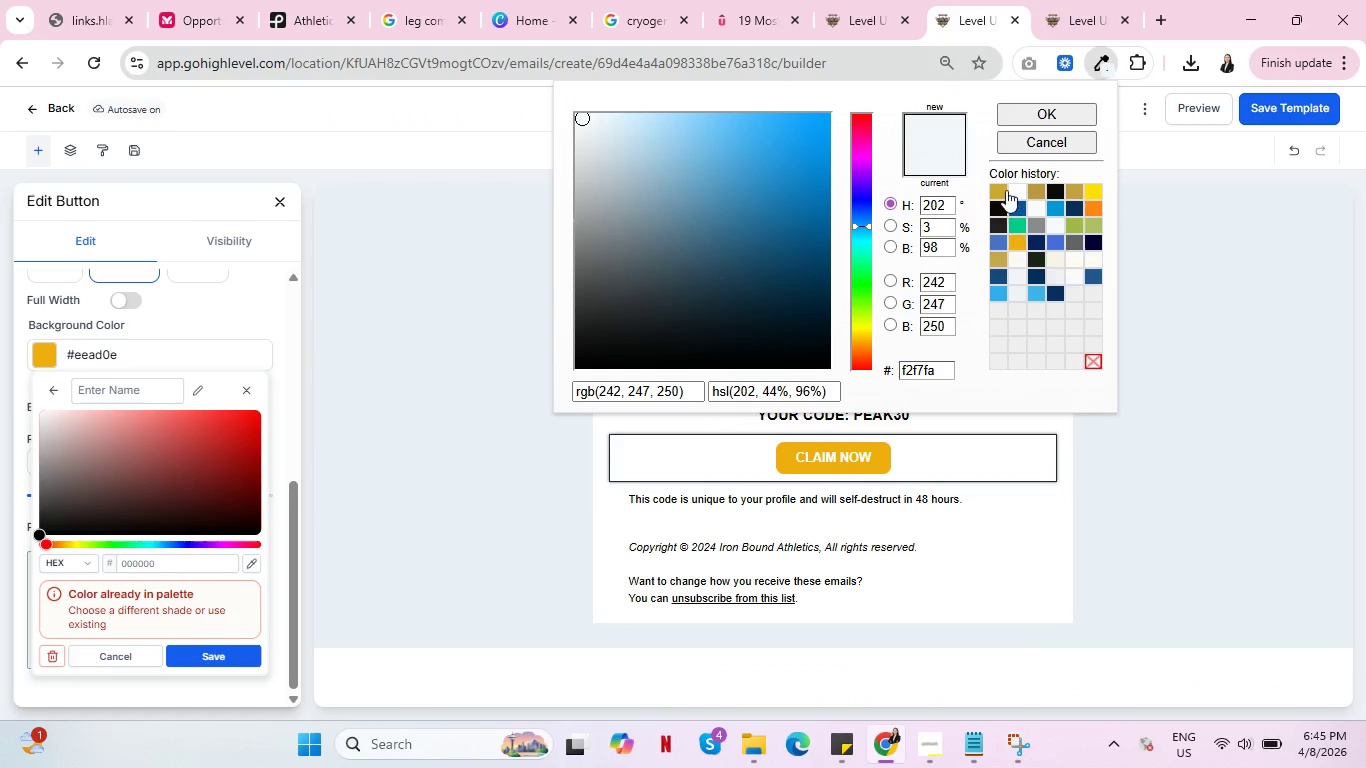 
left_click([999, 188])
 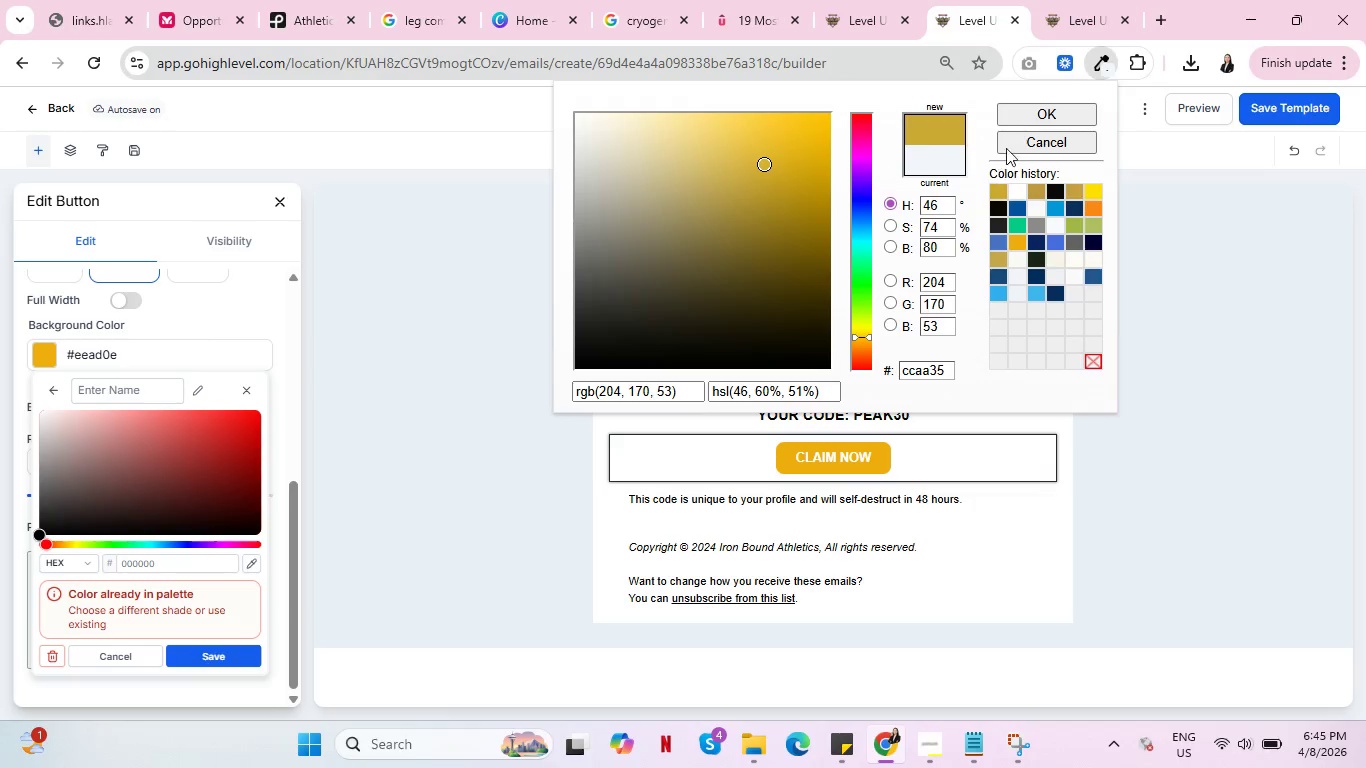 
left_click([1025, 112])
 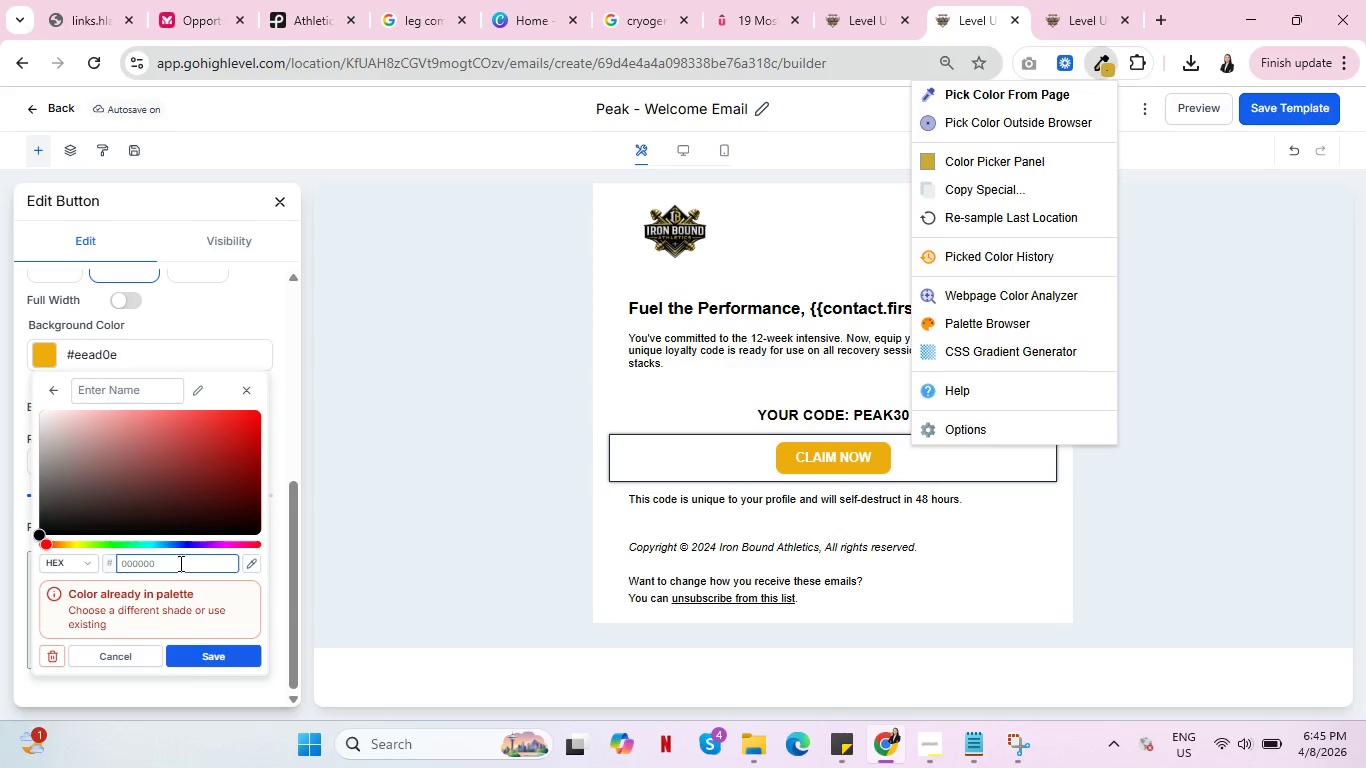 
left_click([179, 563])
 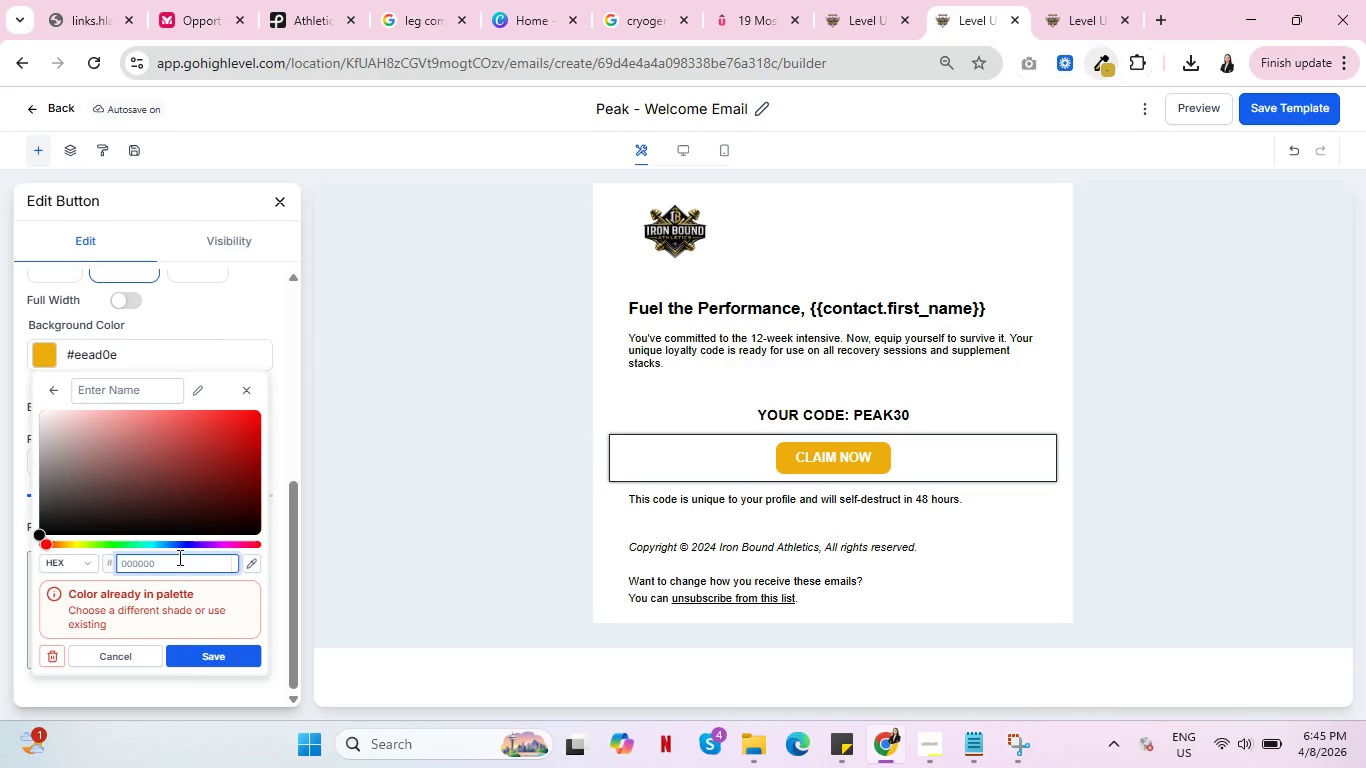 
key(Control+V)
 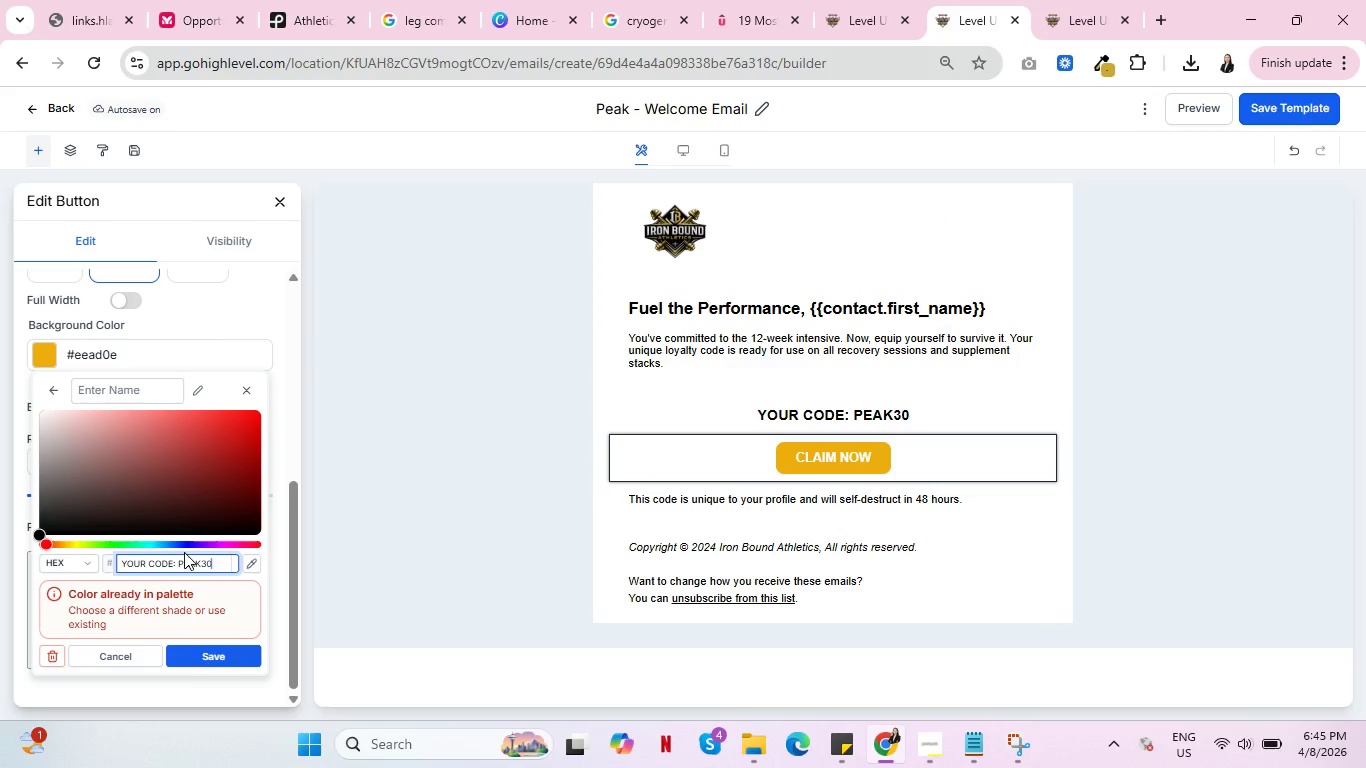 
key(Control+A)
 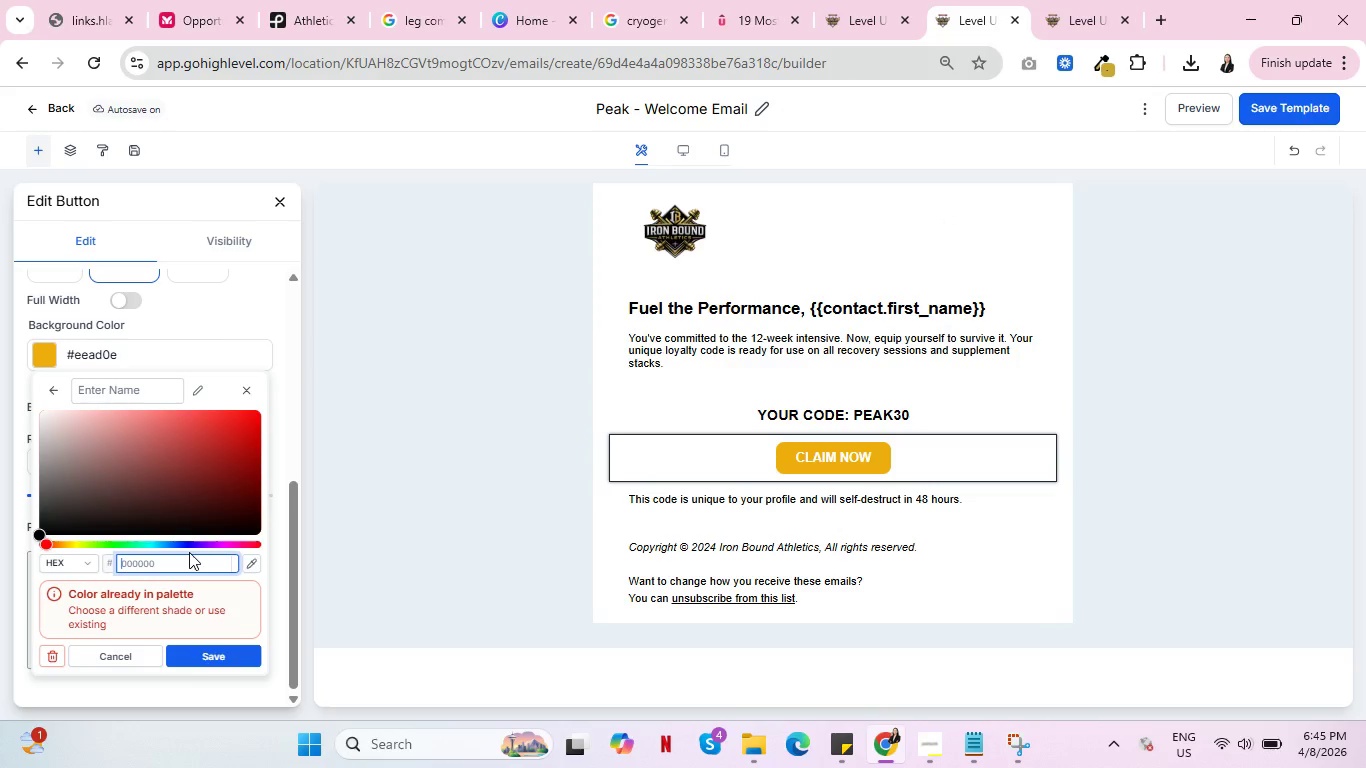 
key(Backspace)
 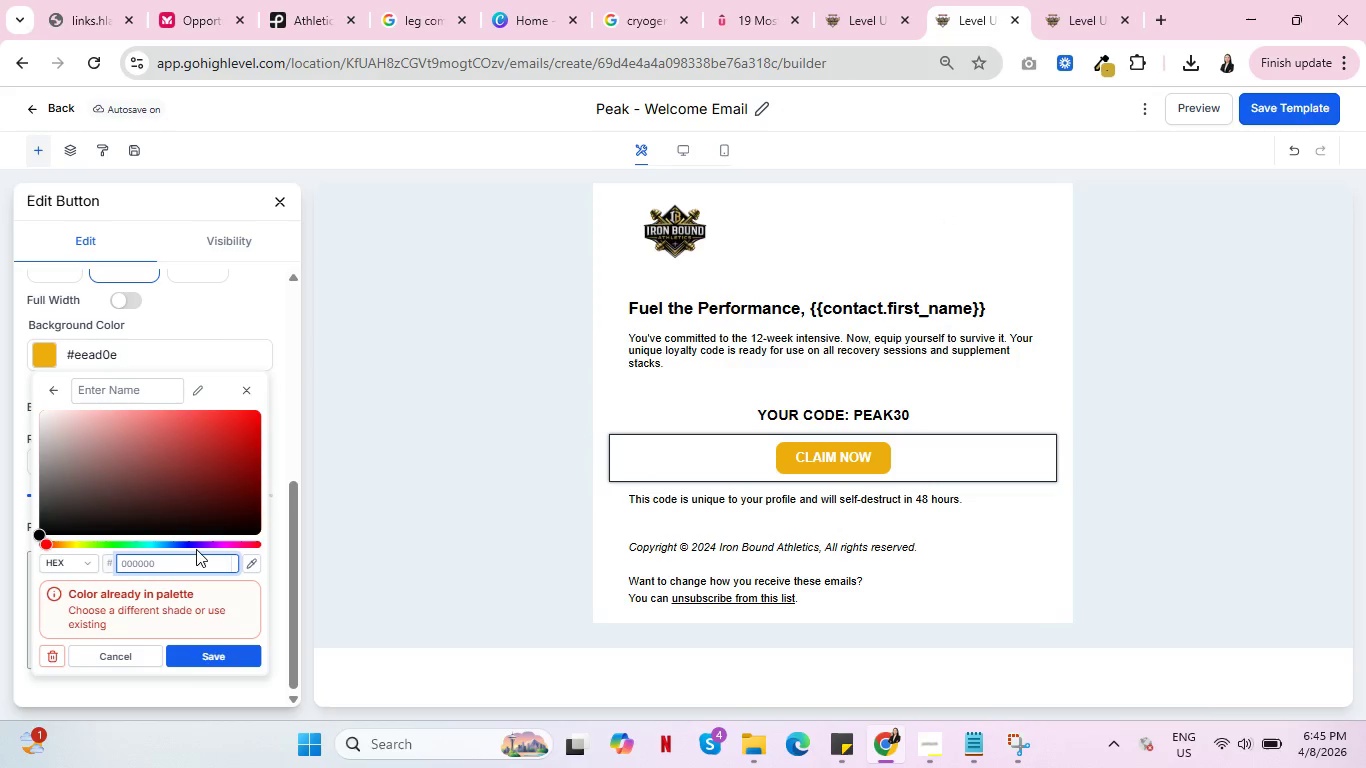 
key(CapsLock)
 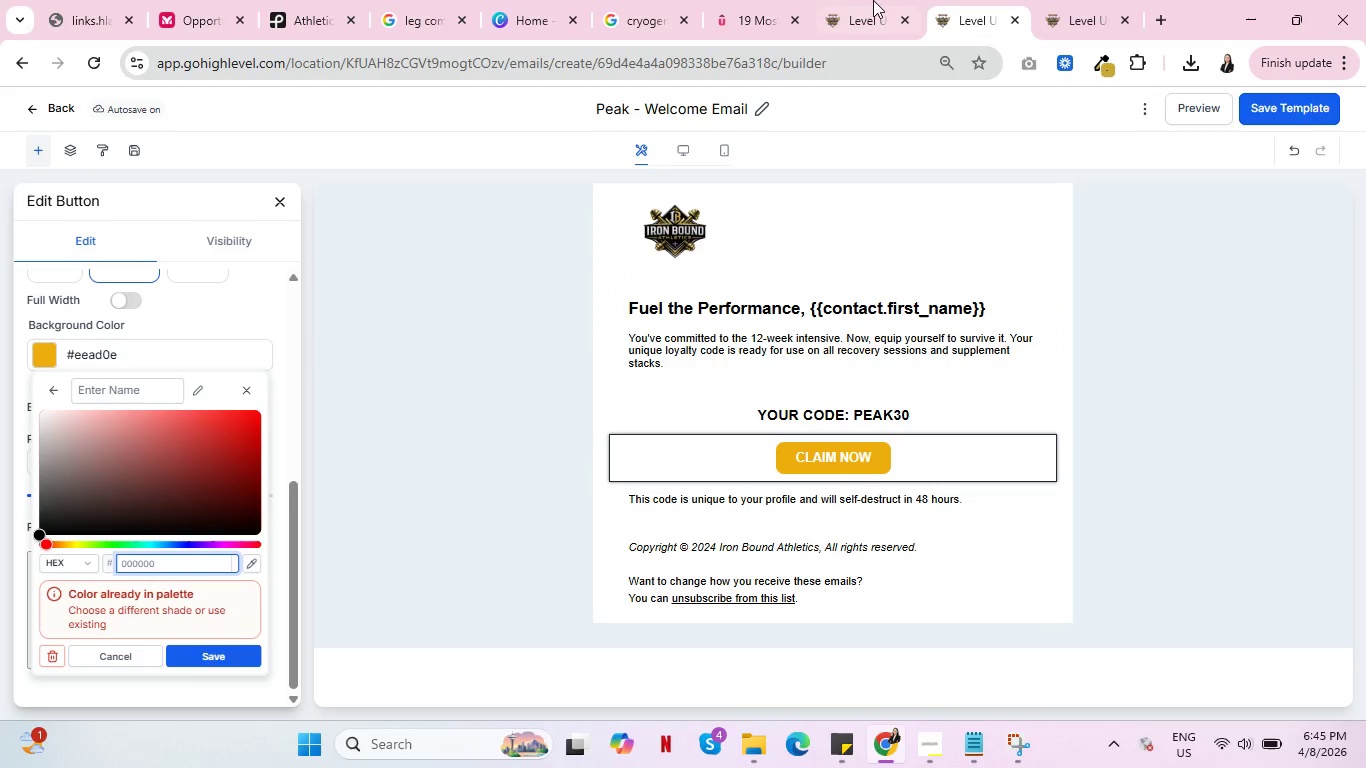 
left_click([858, 0])
 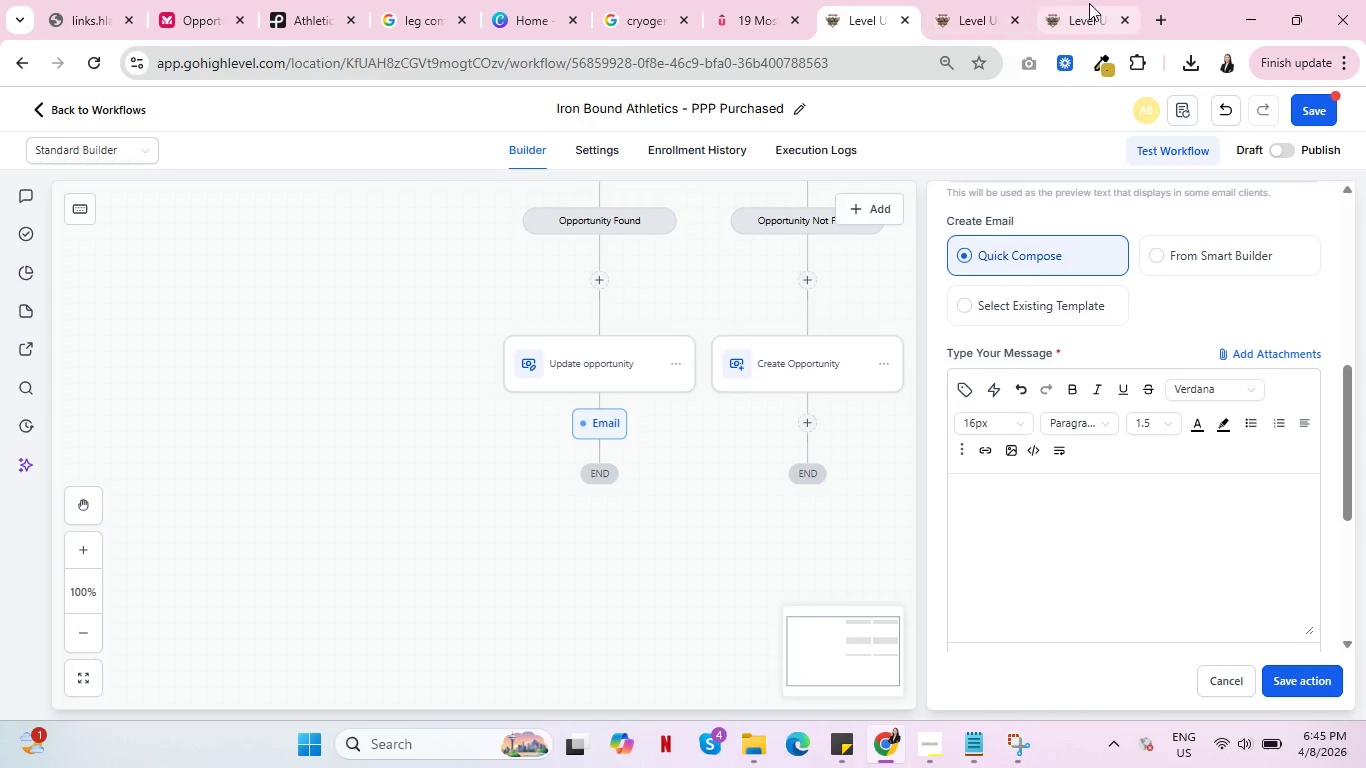 
left_click([1089, 3])
 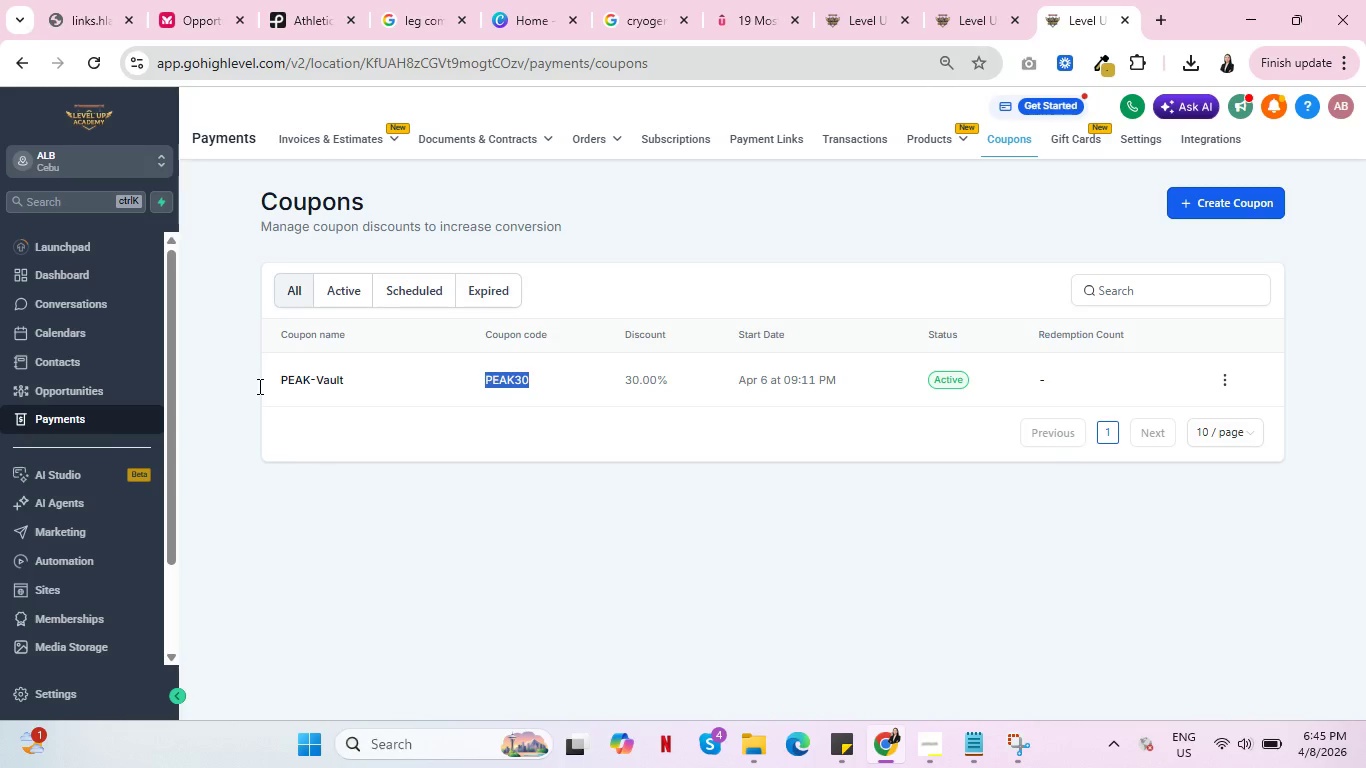 
left_click([56, 586])
 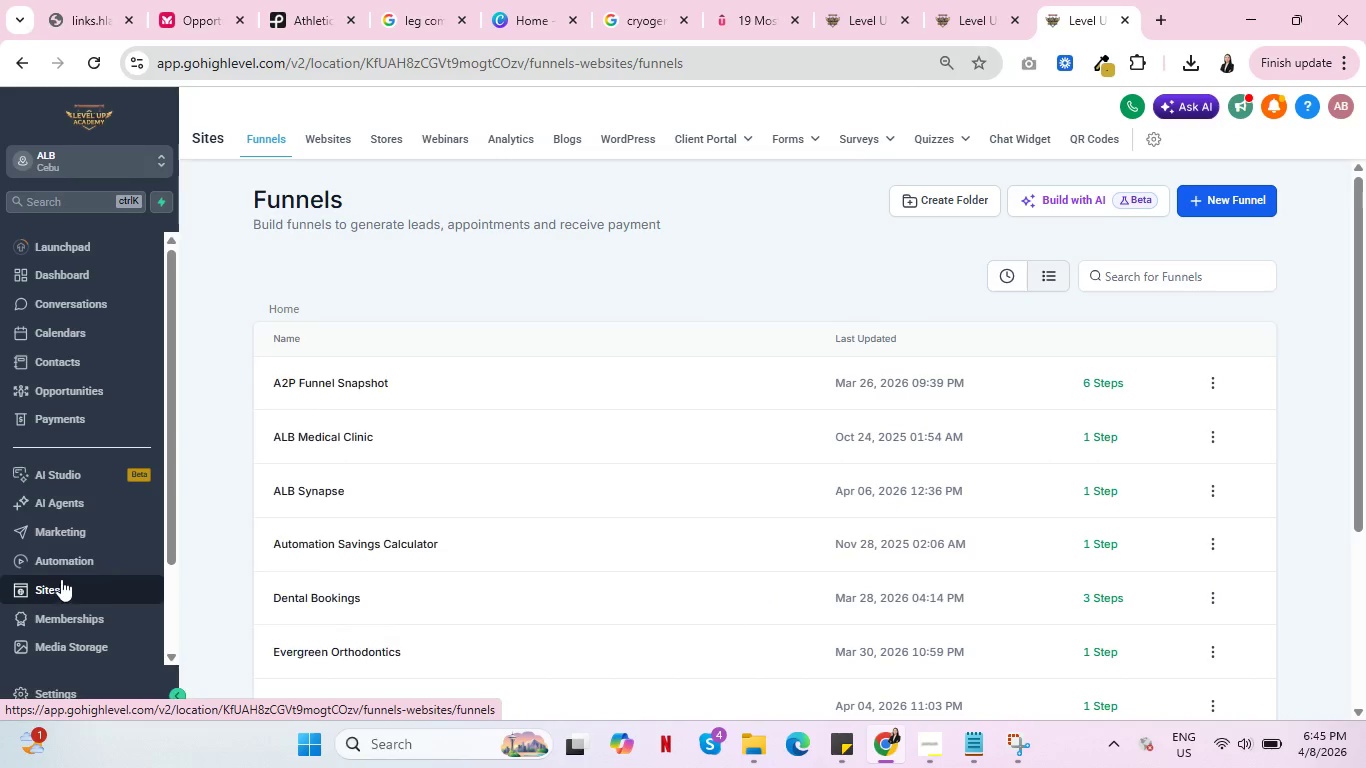 
scroll: coordinate [603, 601], scroll_direction: down, amount: 5.0
 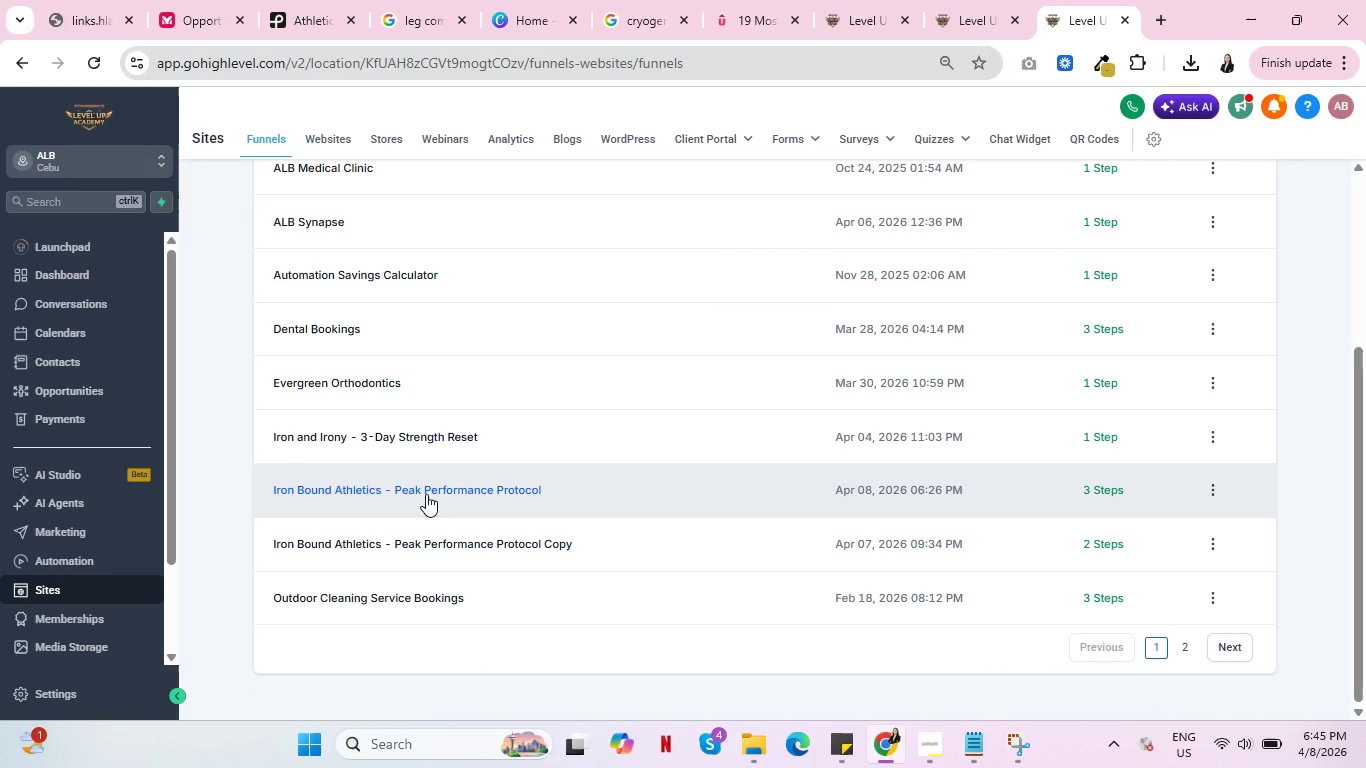 
left_click([426, 494])
 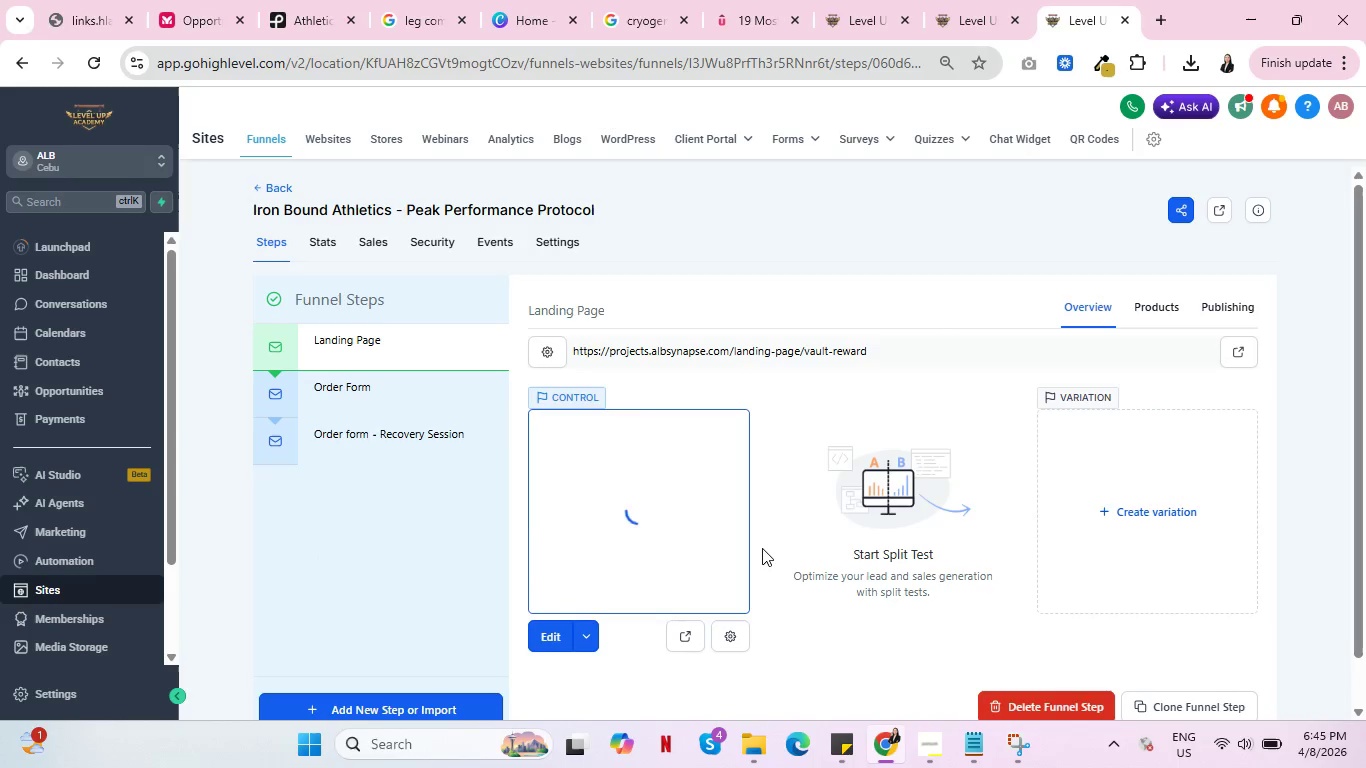 
left_click([690, 633])
 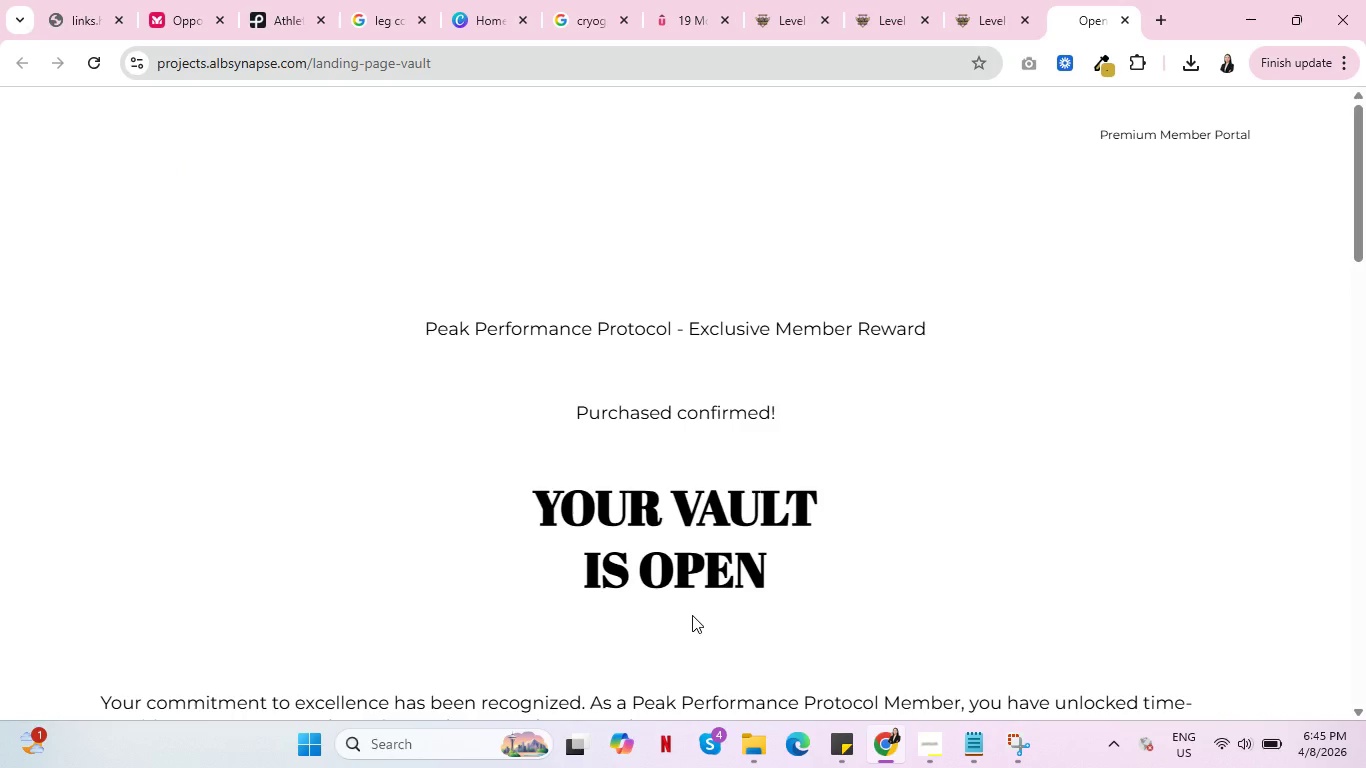 
scroll: coordinate [1202, 388], scroll_direction: down, amount: 18.0
 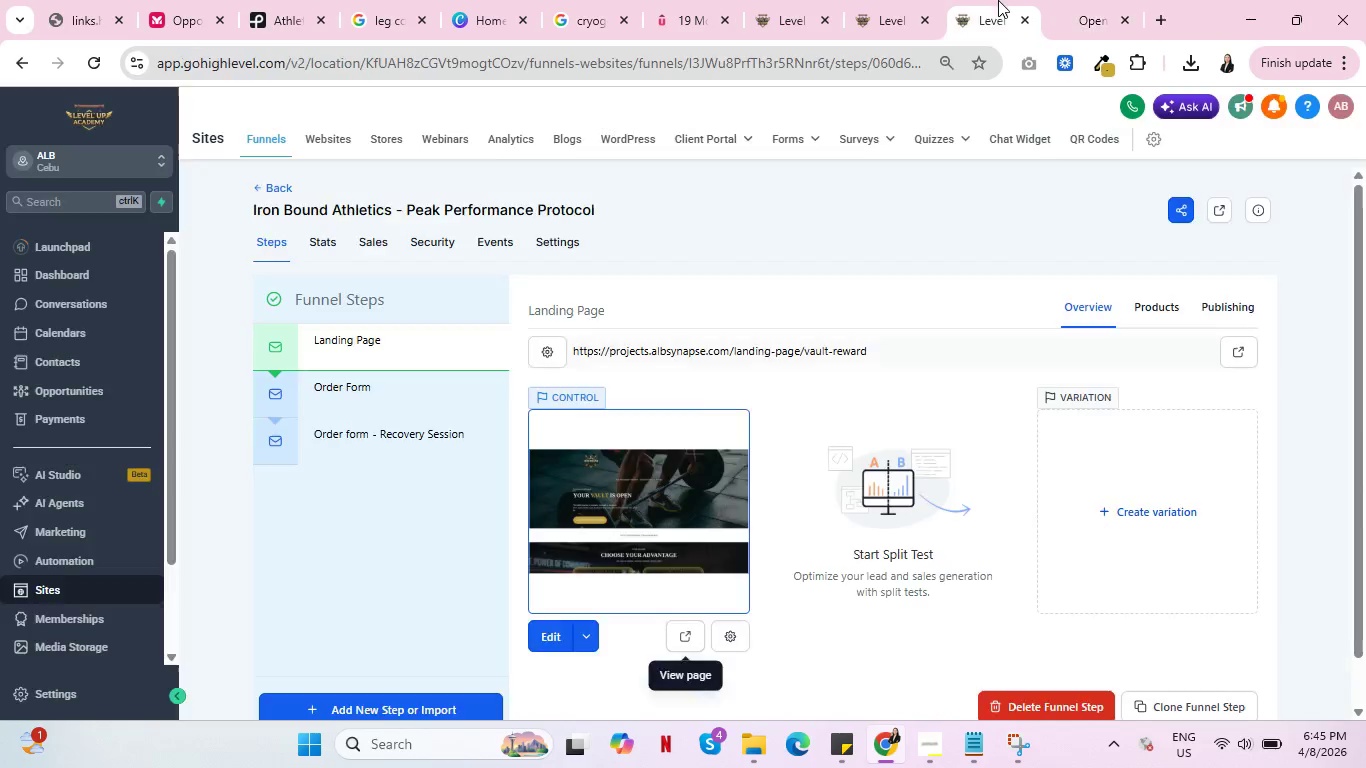 
left_click([998, 0])
 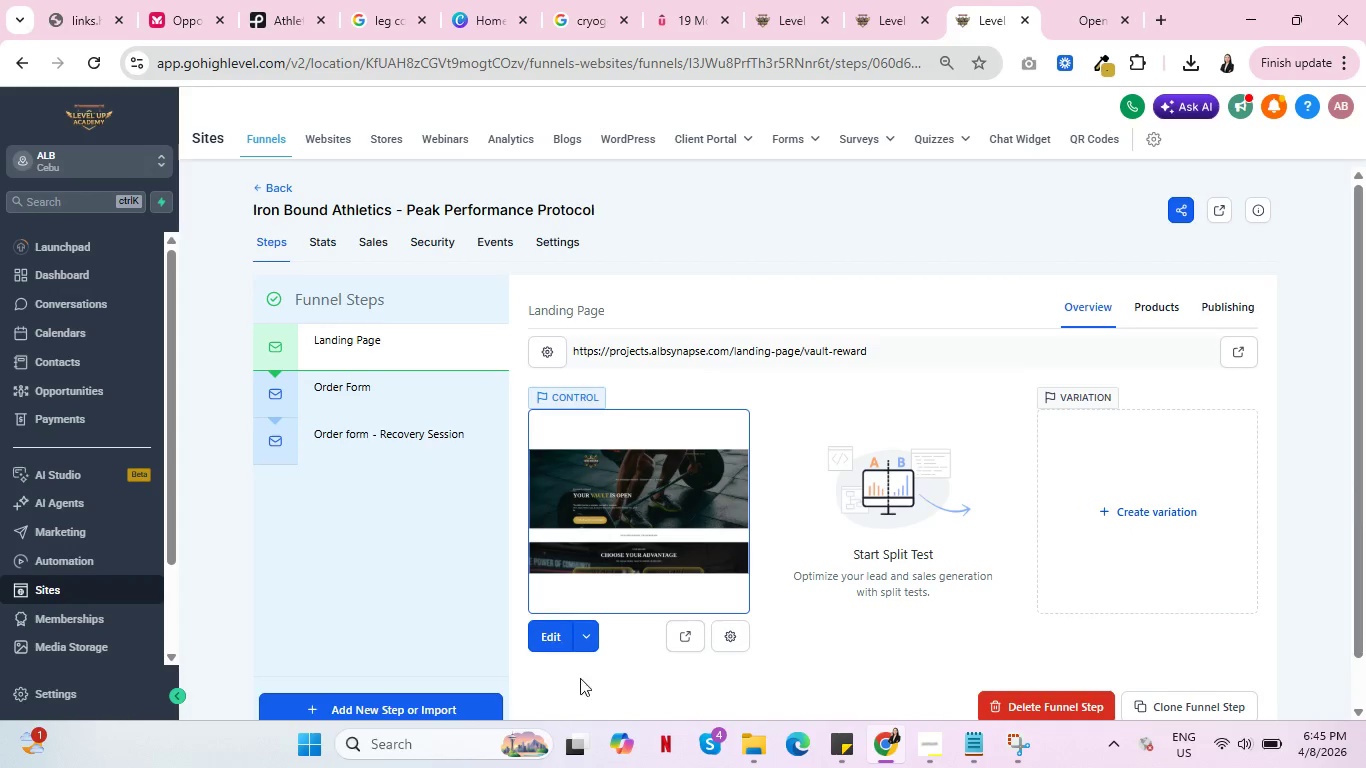 
mouse_move([693, 644])
 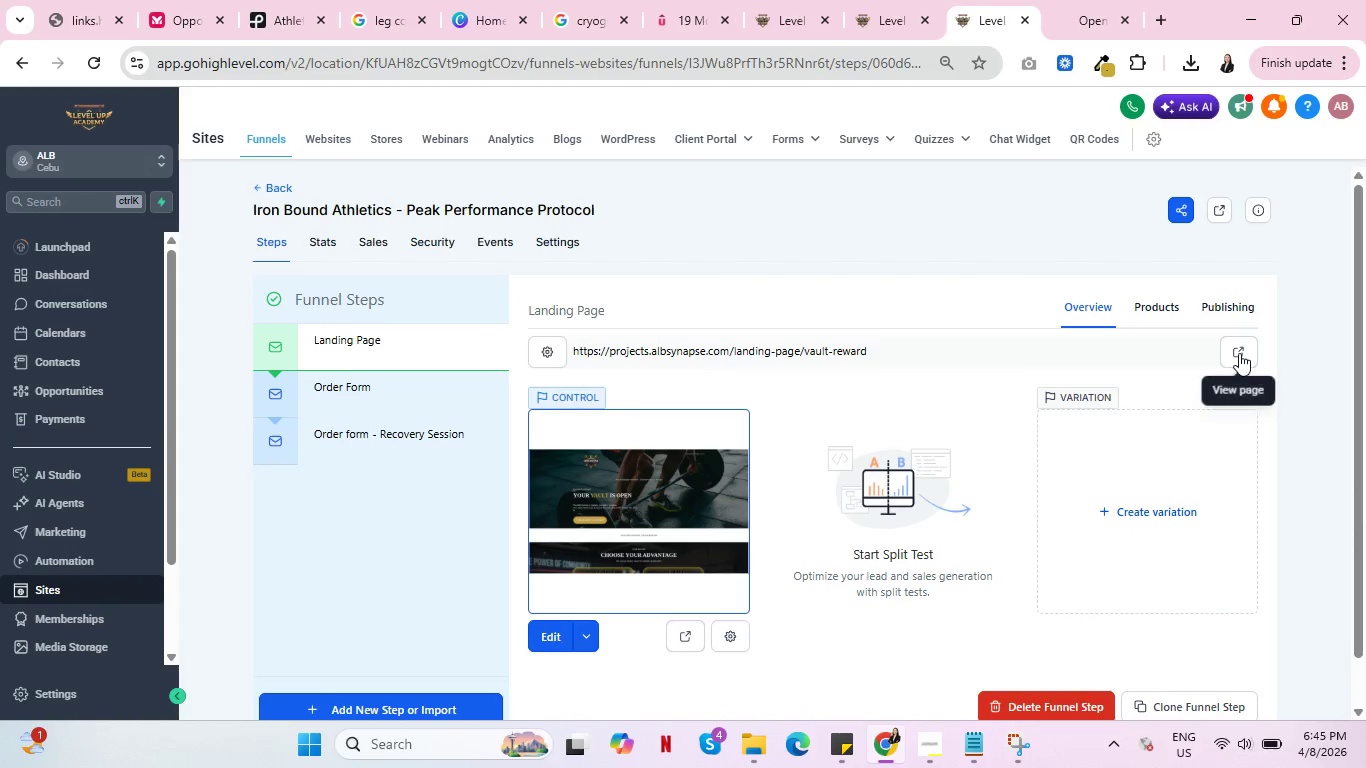 
left_click([1239, 353])
 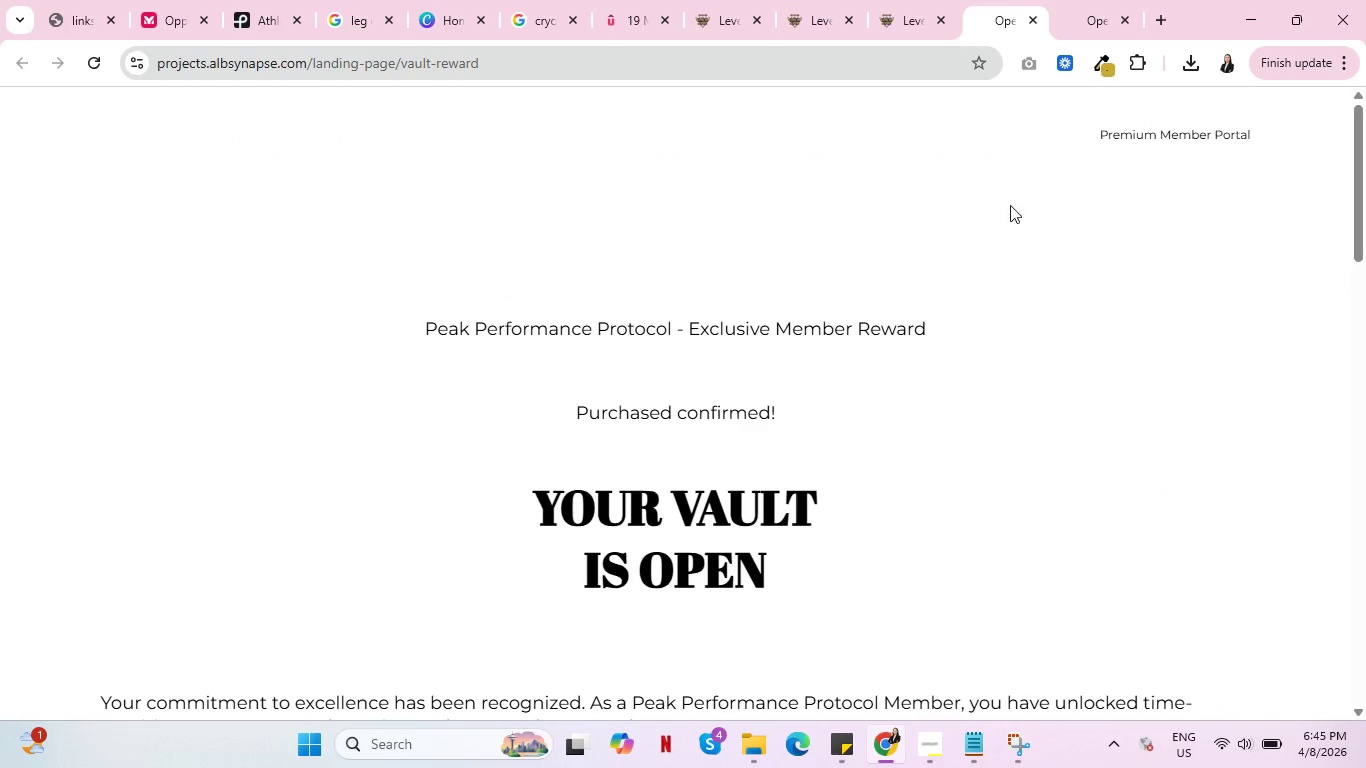 
left_click([1029, 19])
 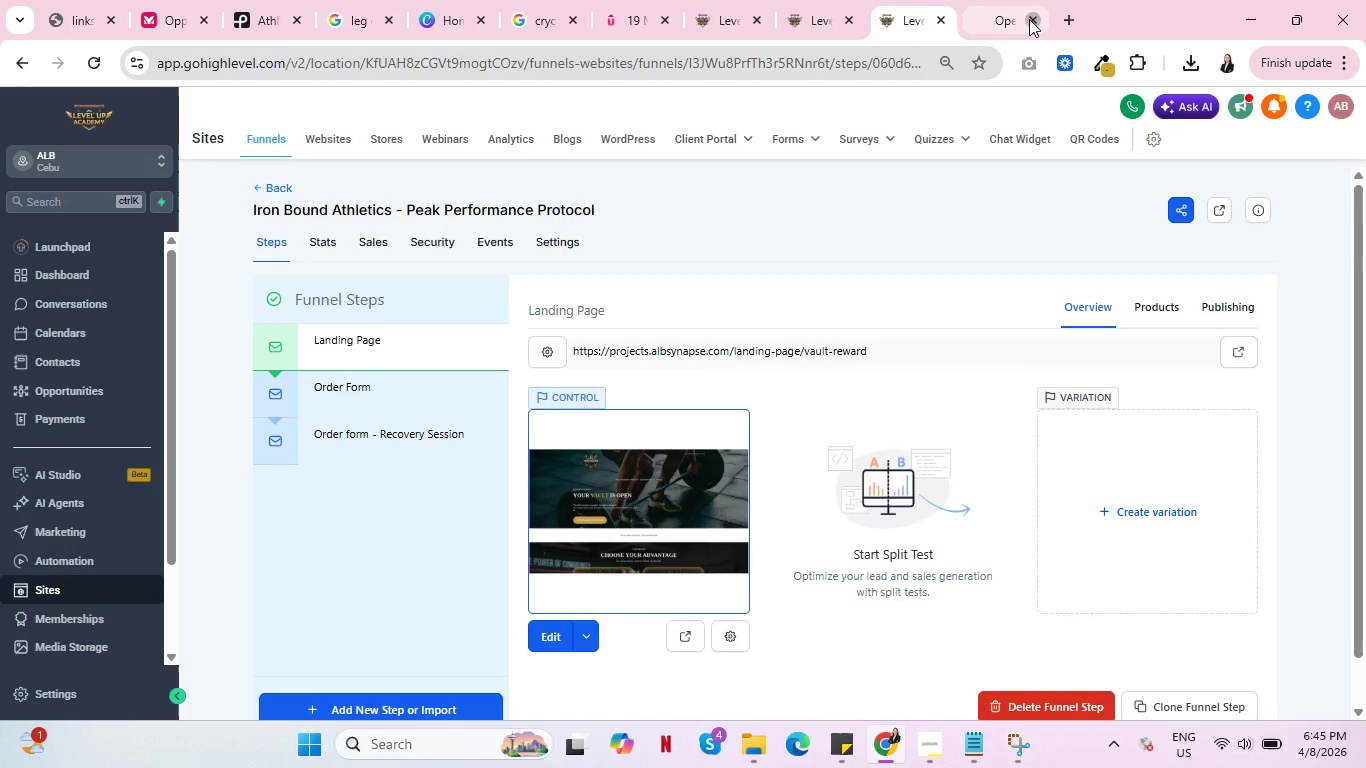 
left_click([1029, 19])
 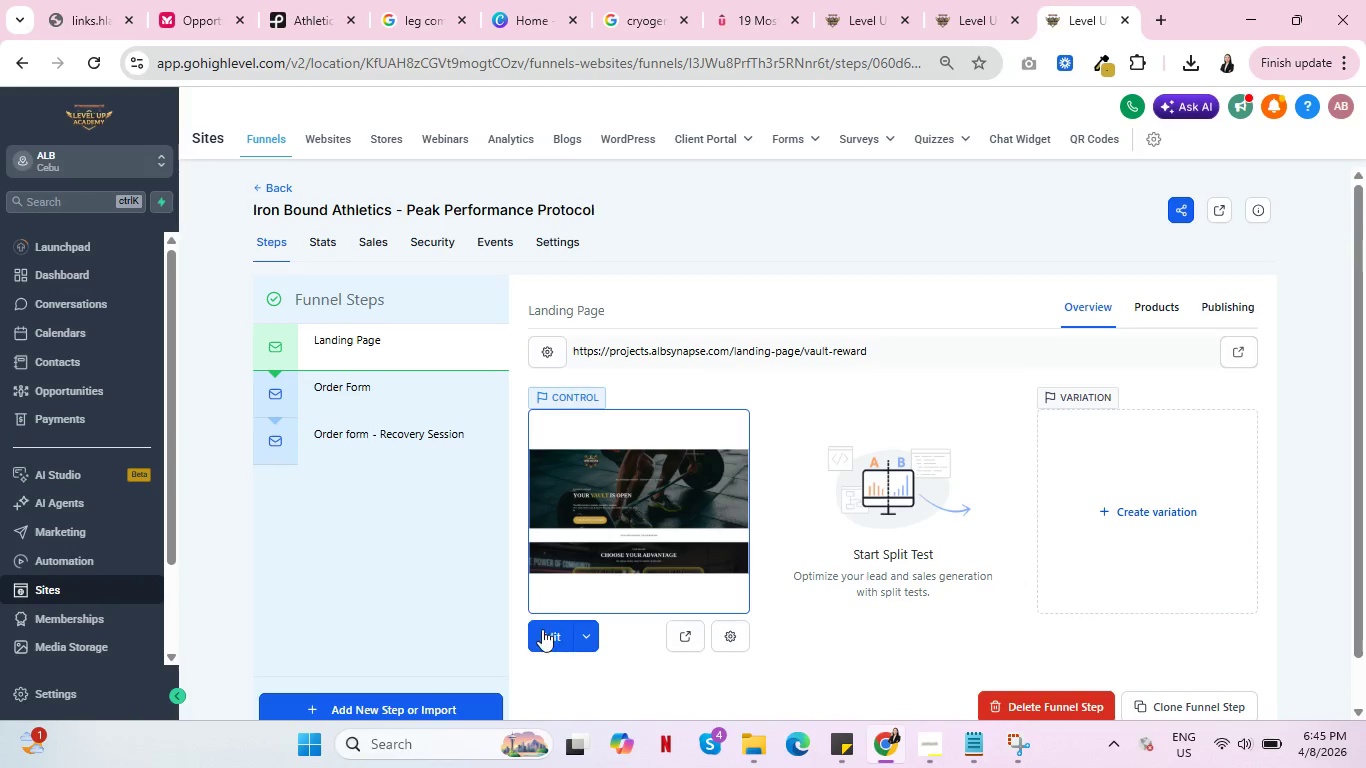 
left_click([542, 629])
 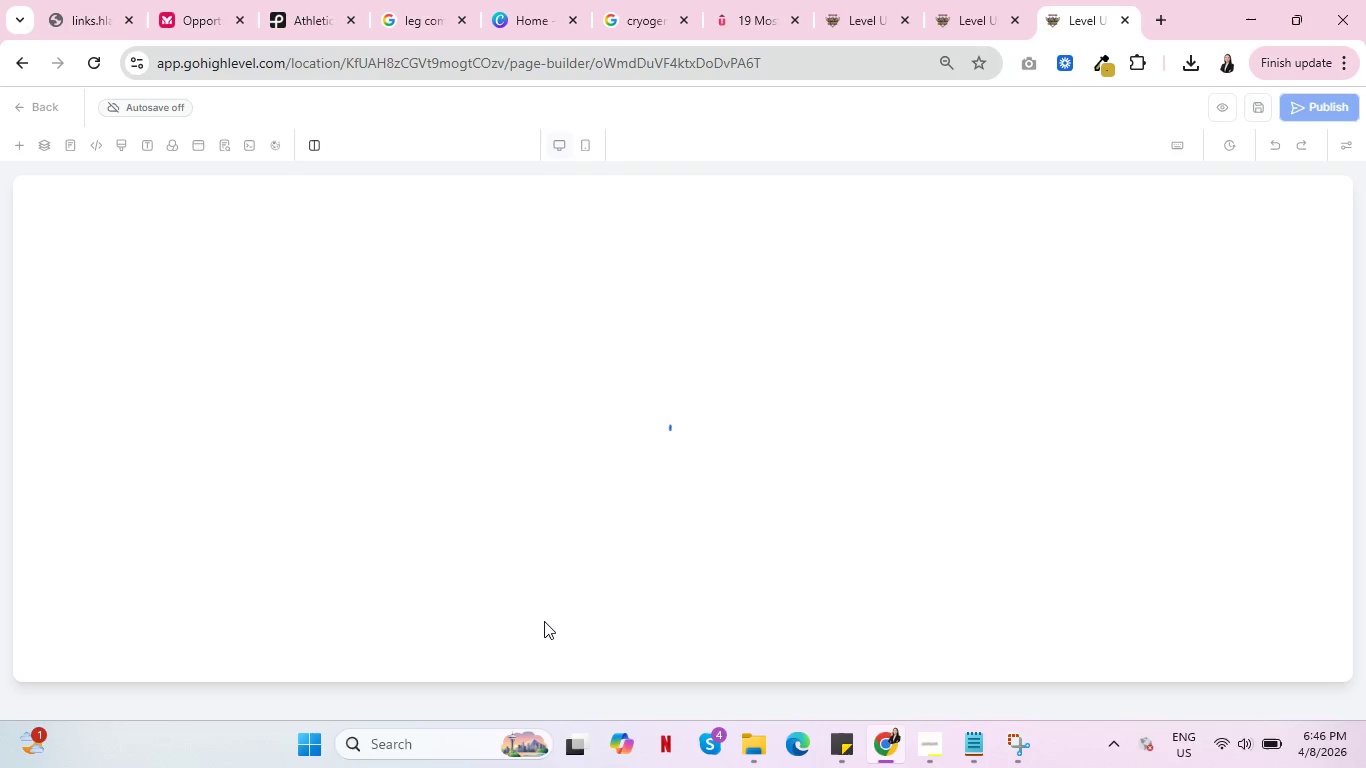 
wait(12.95)
 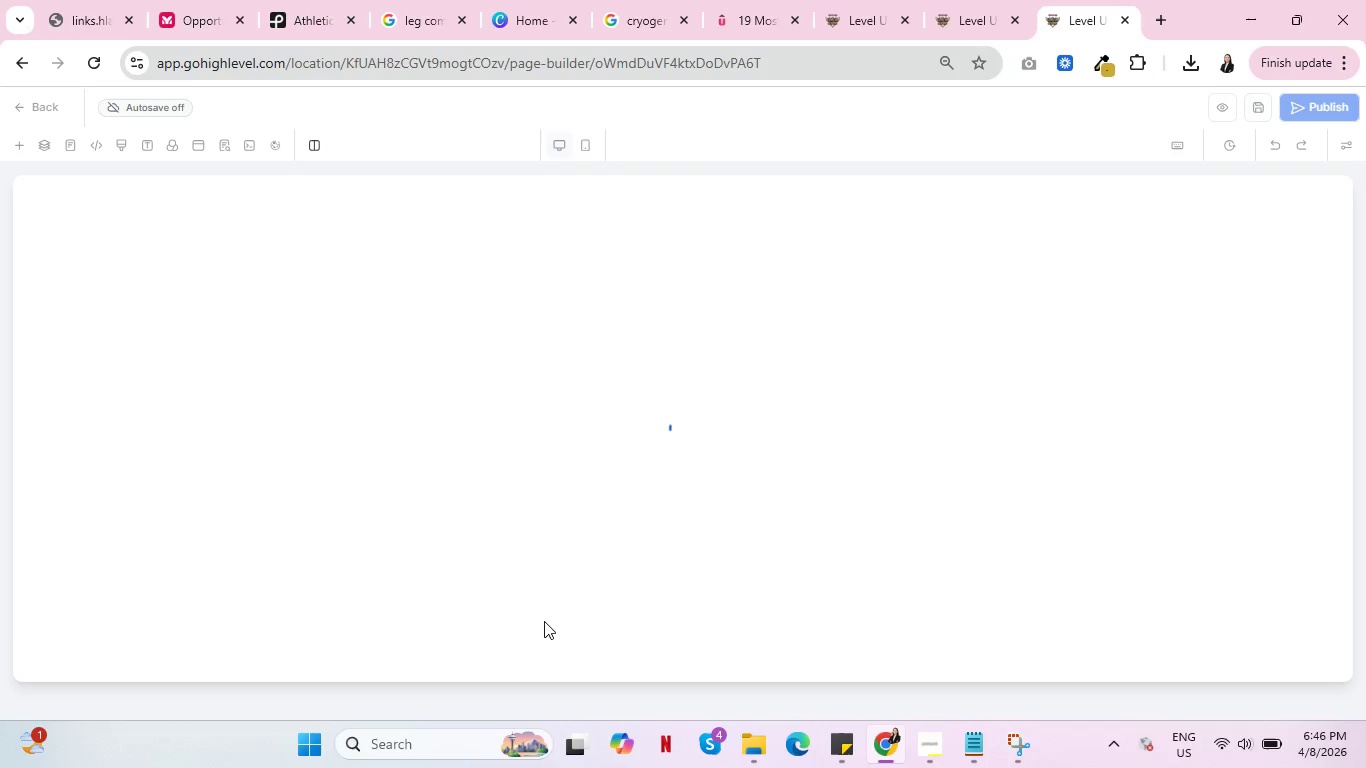 
left_click([265, 218])
 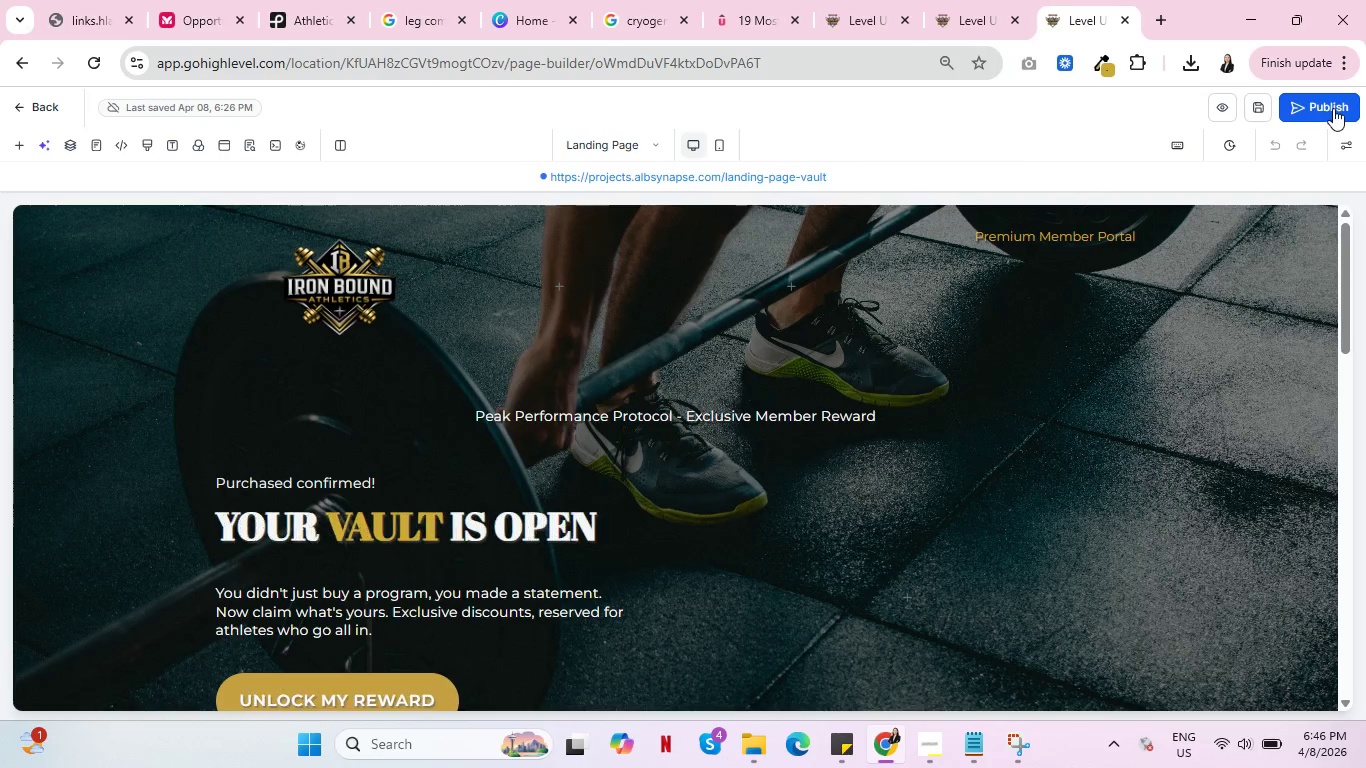 
left_click([1333, 108])
 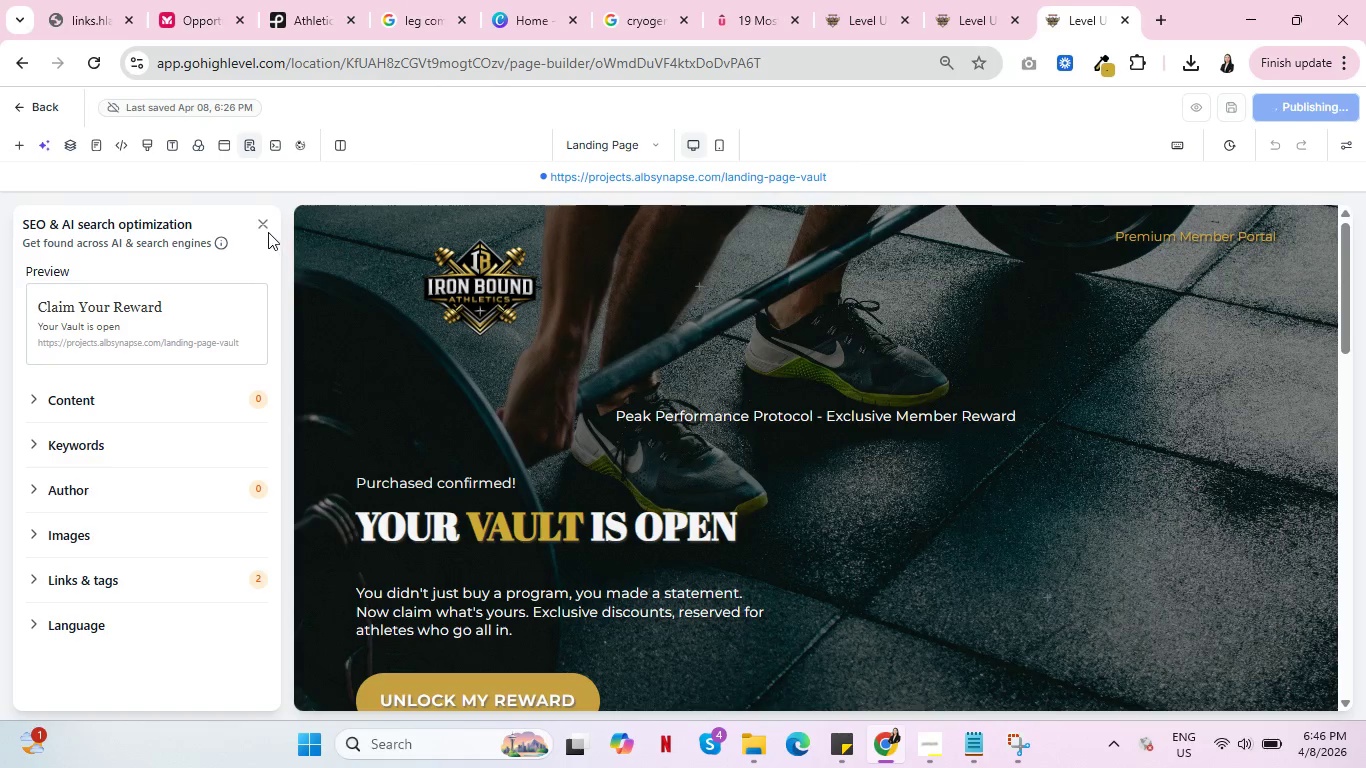 
left_click([263, 224])
 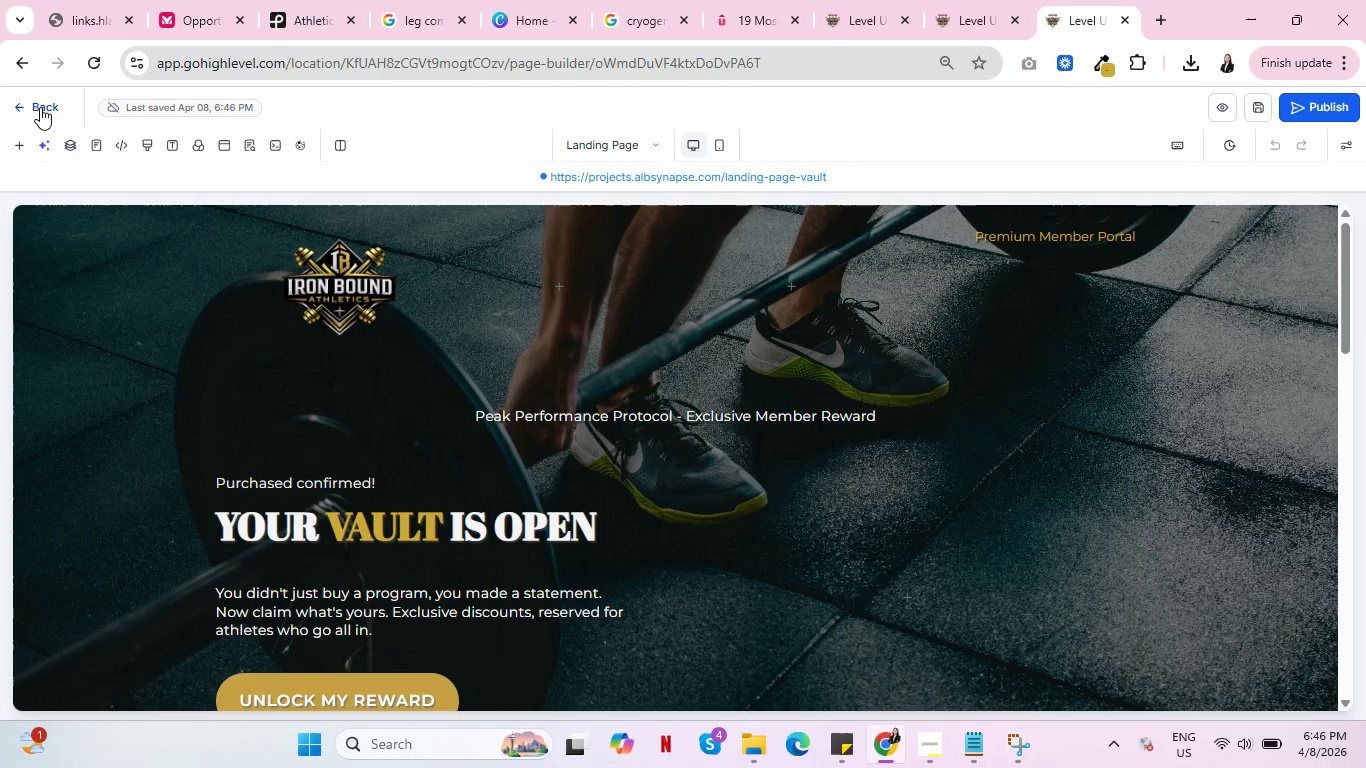 
left_click([40, 107])
 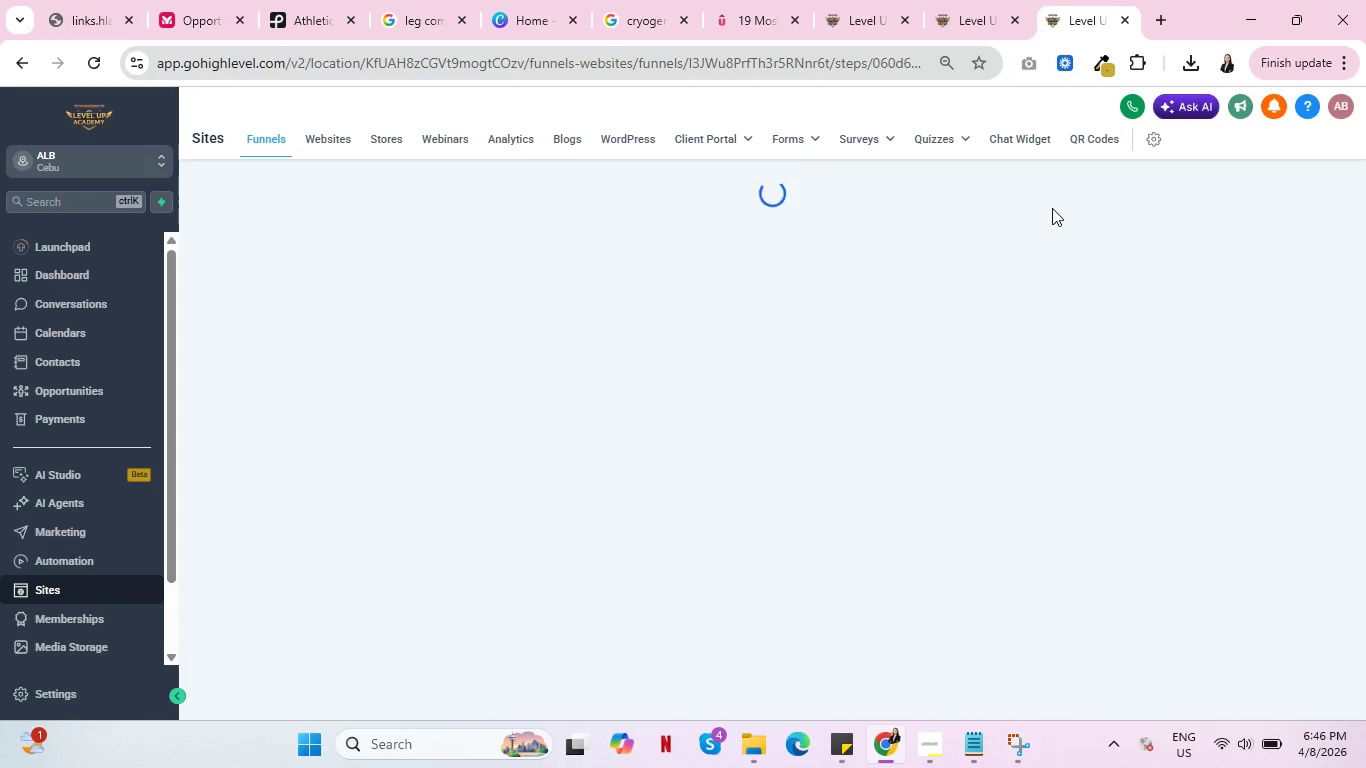 
mouse_move([357, 511])
 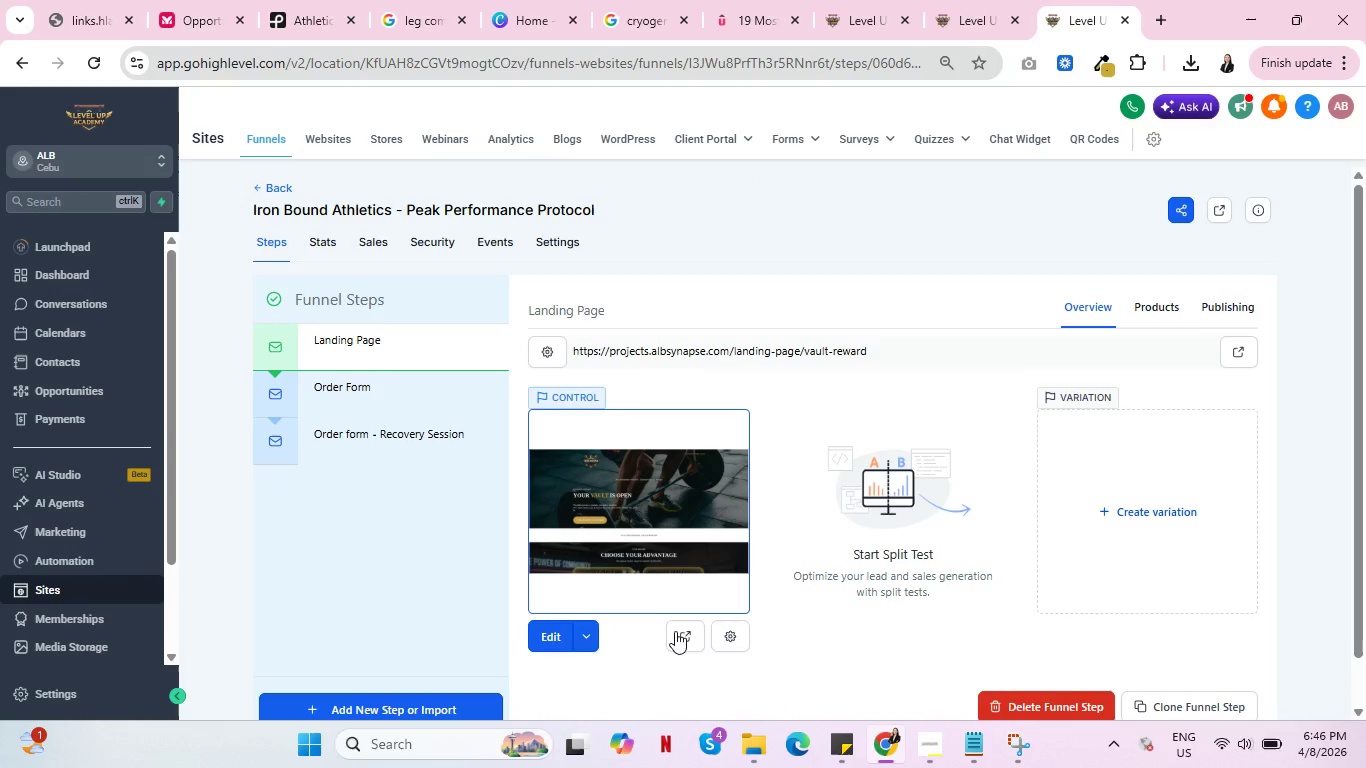 
left_click([687, 634])
 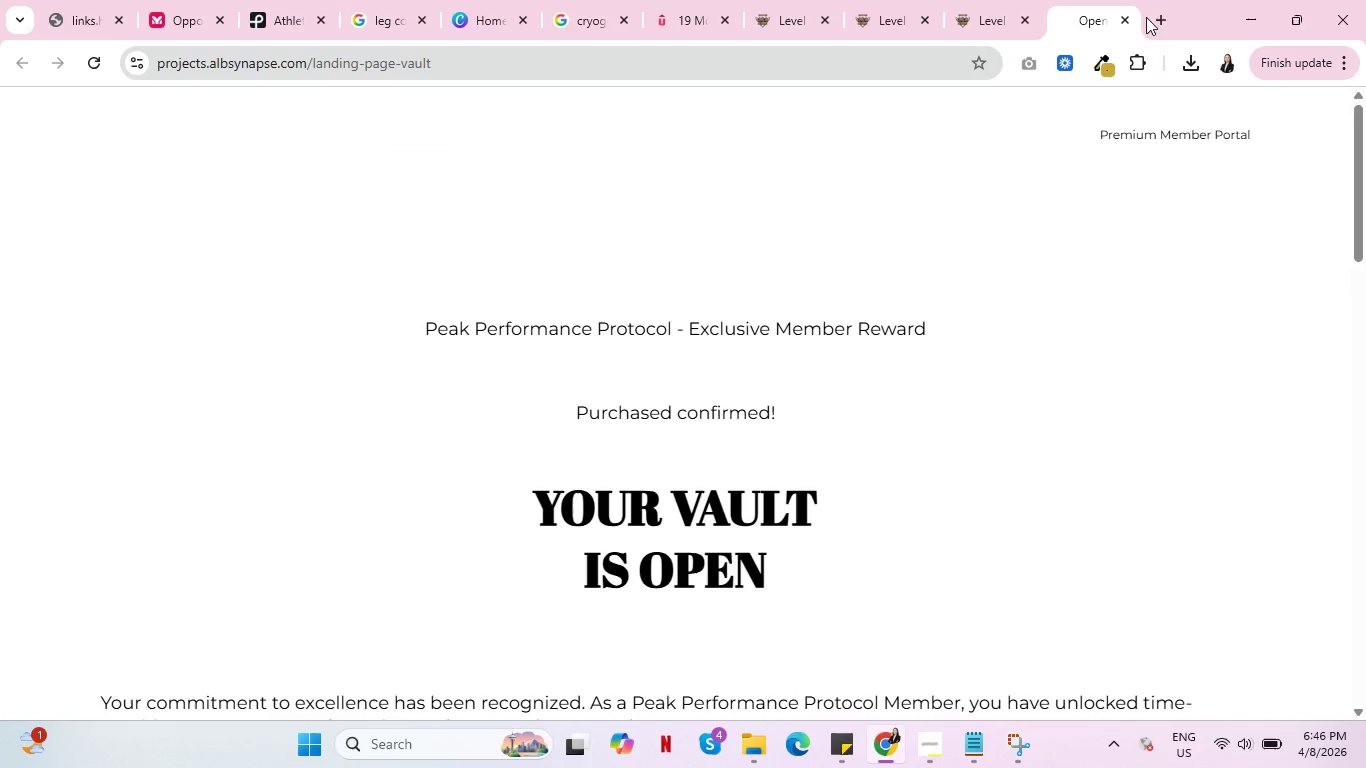 
left_click([1128, 20])
 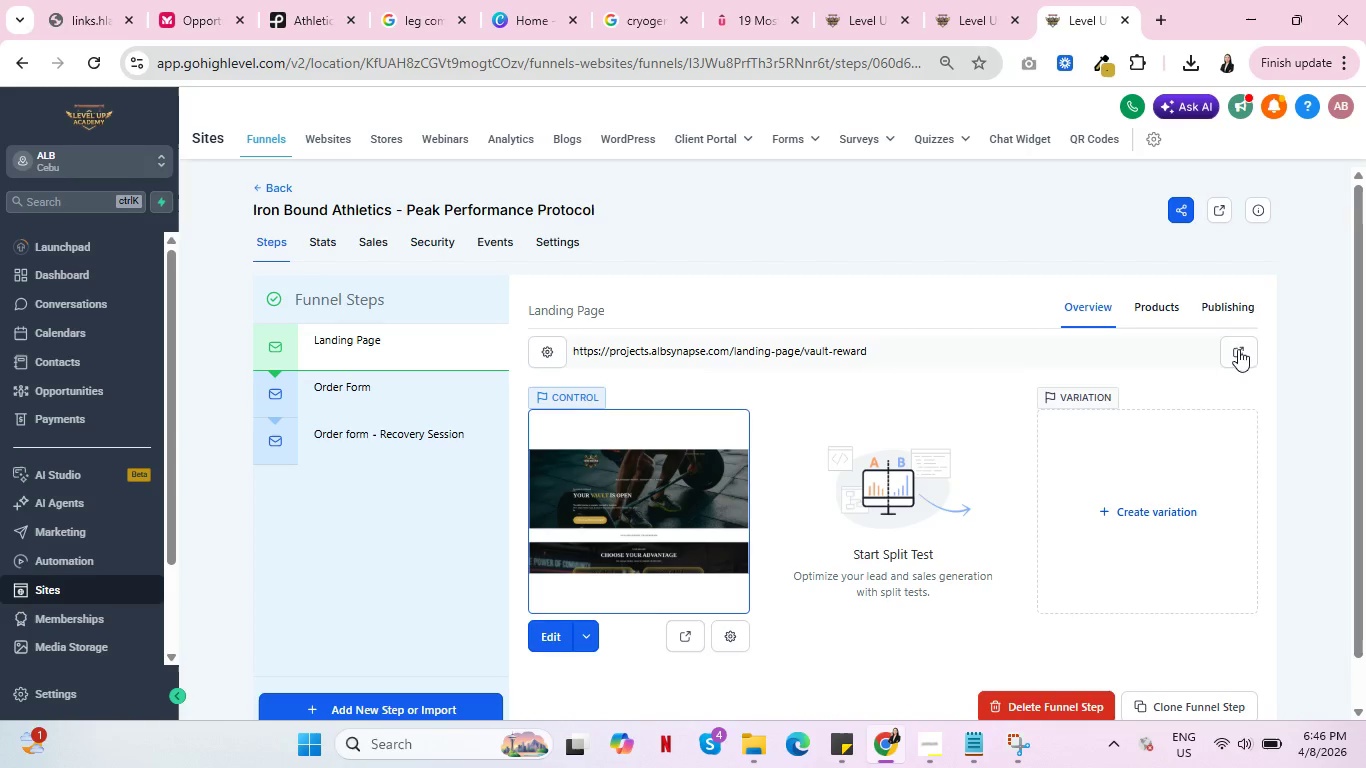 
left_click([1235, 351])
 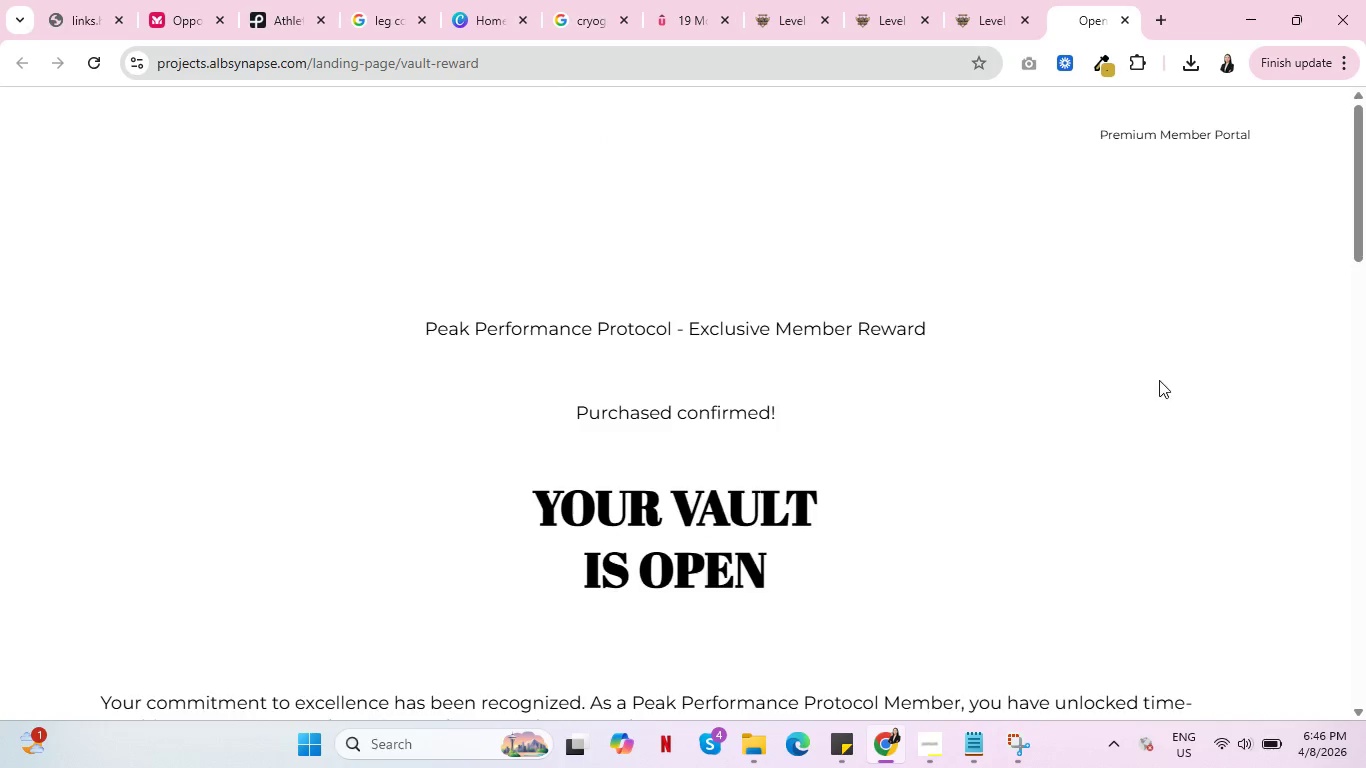 
scroll: coordinate [1157, 380], scroll_direction: up, amount: 3.0
 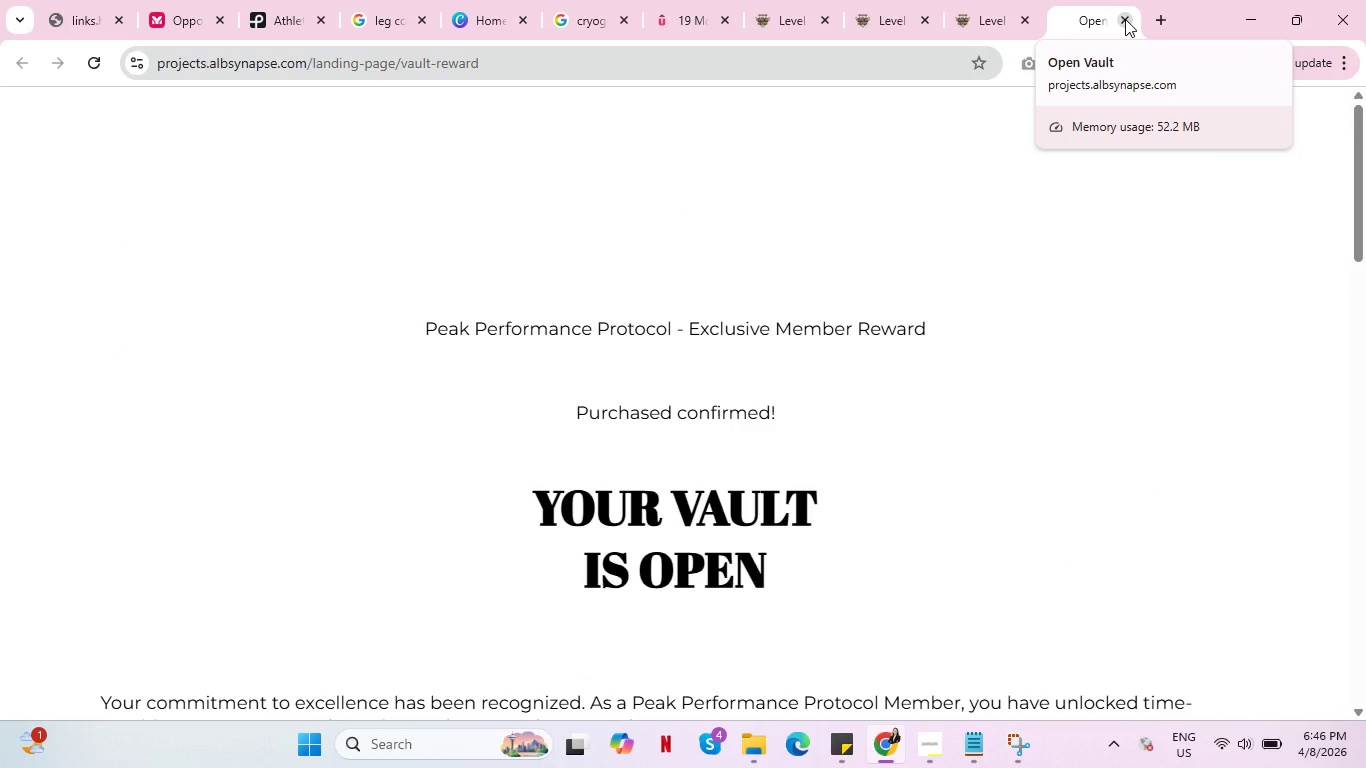 
left_click([1125, 19])
 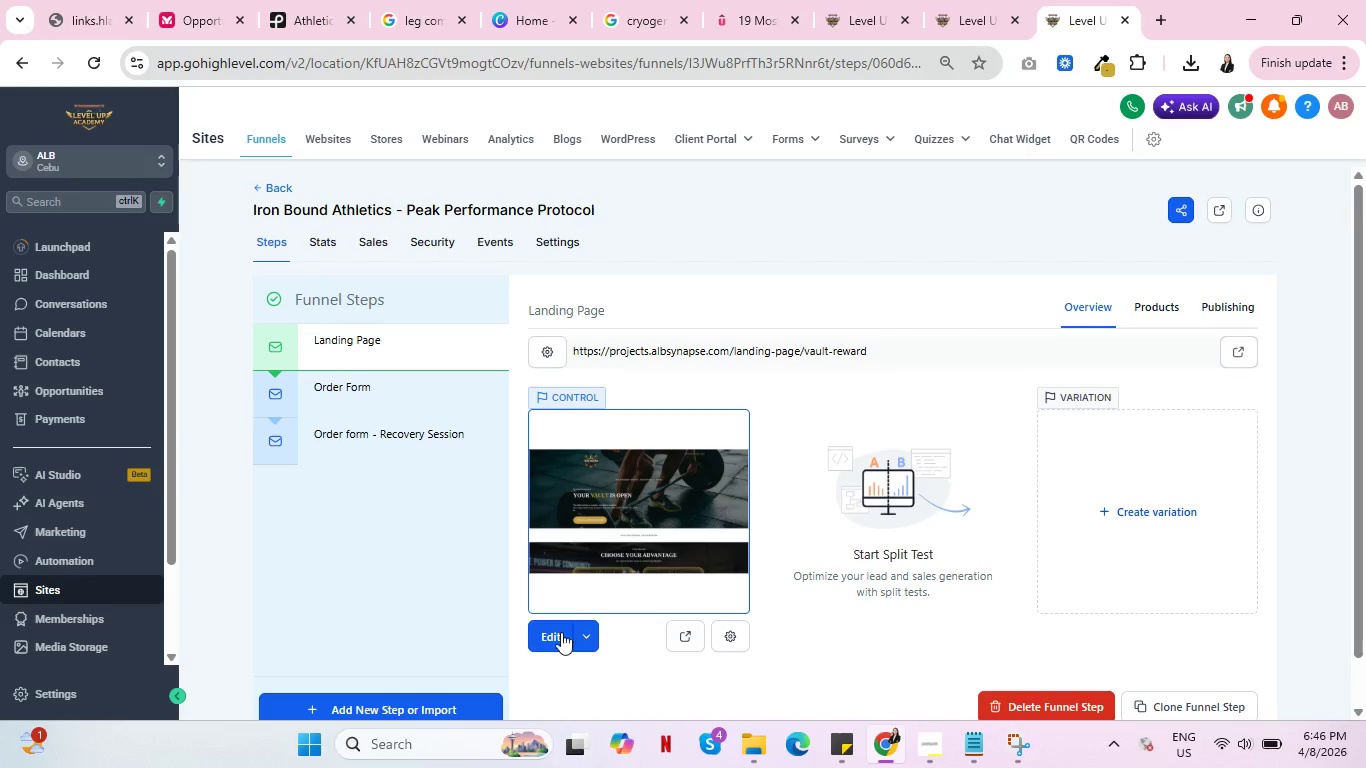 
left_click([552, 632])
 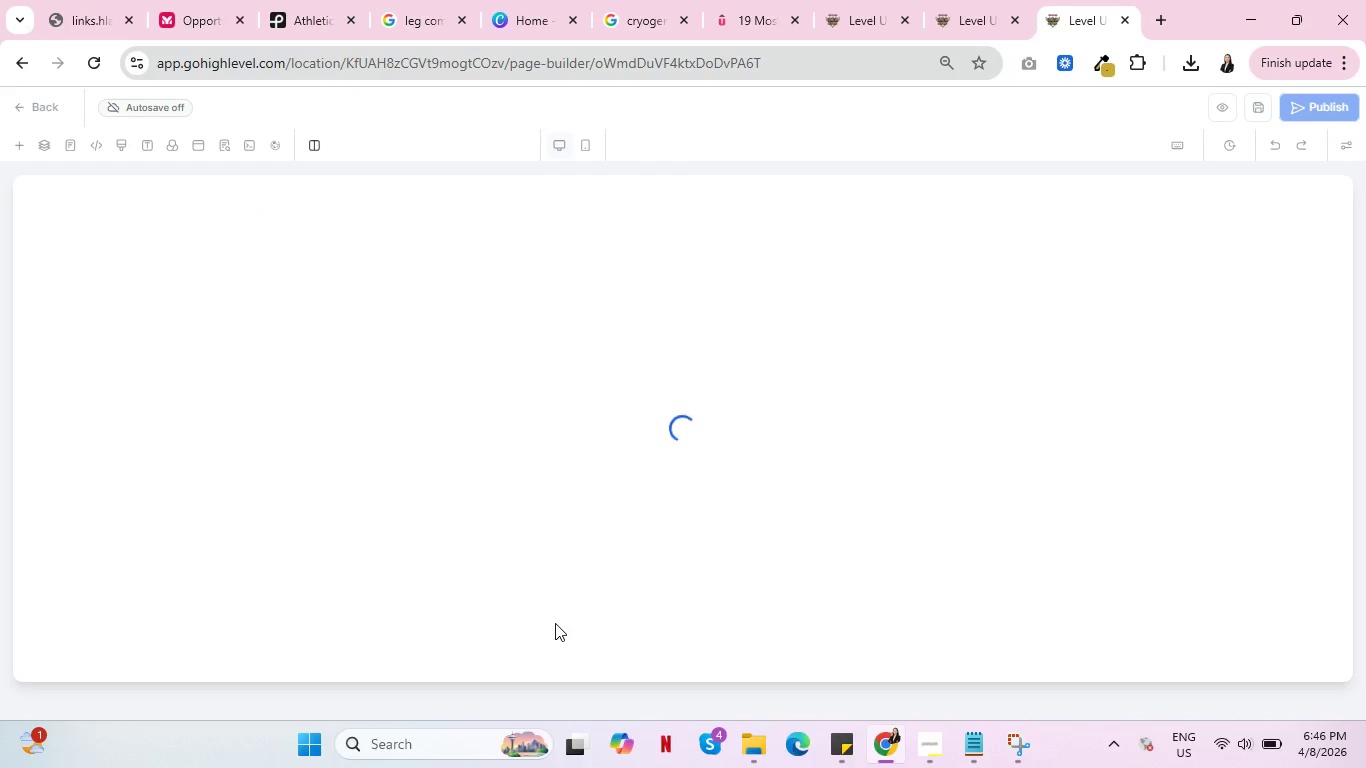 
wait(11.48)
 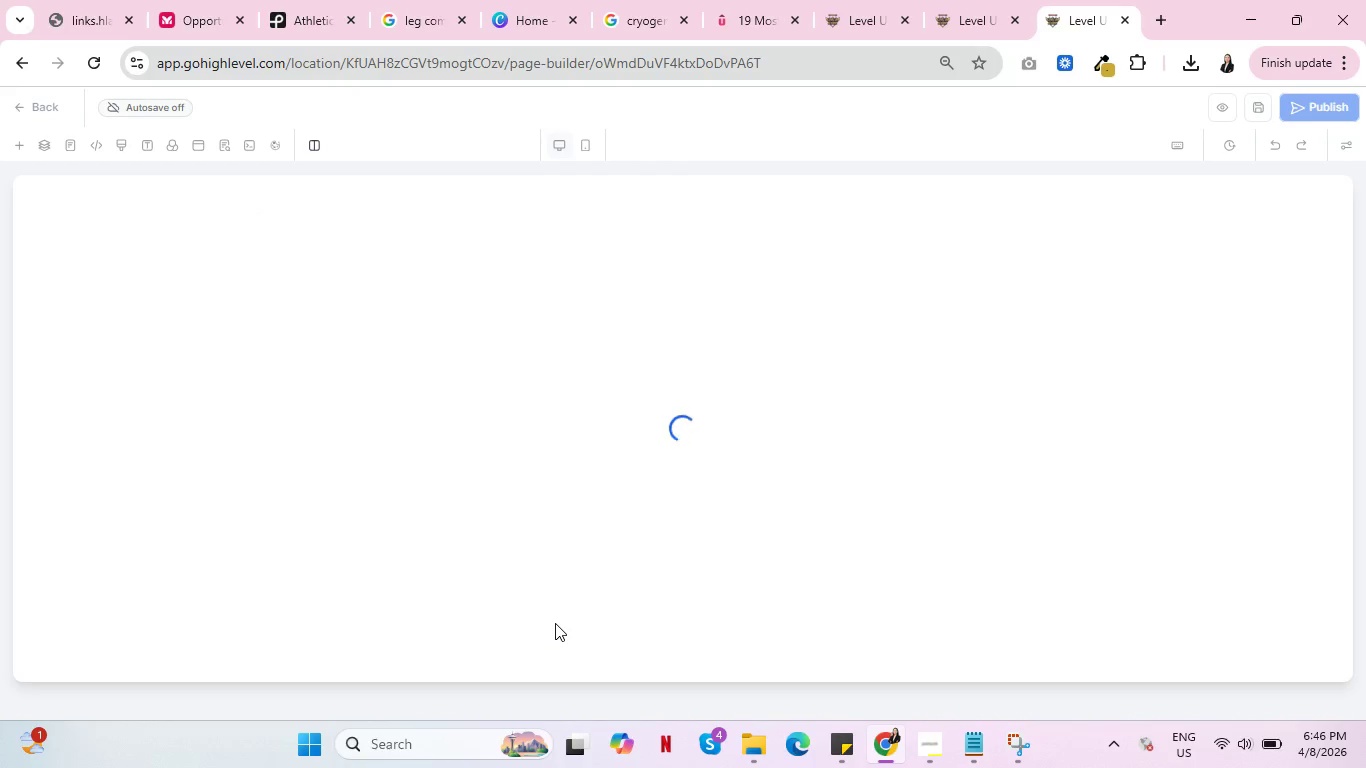 
mouse_move([1225, 116])
 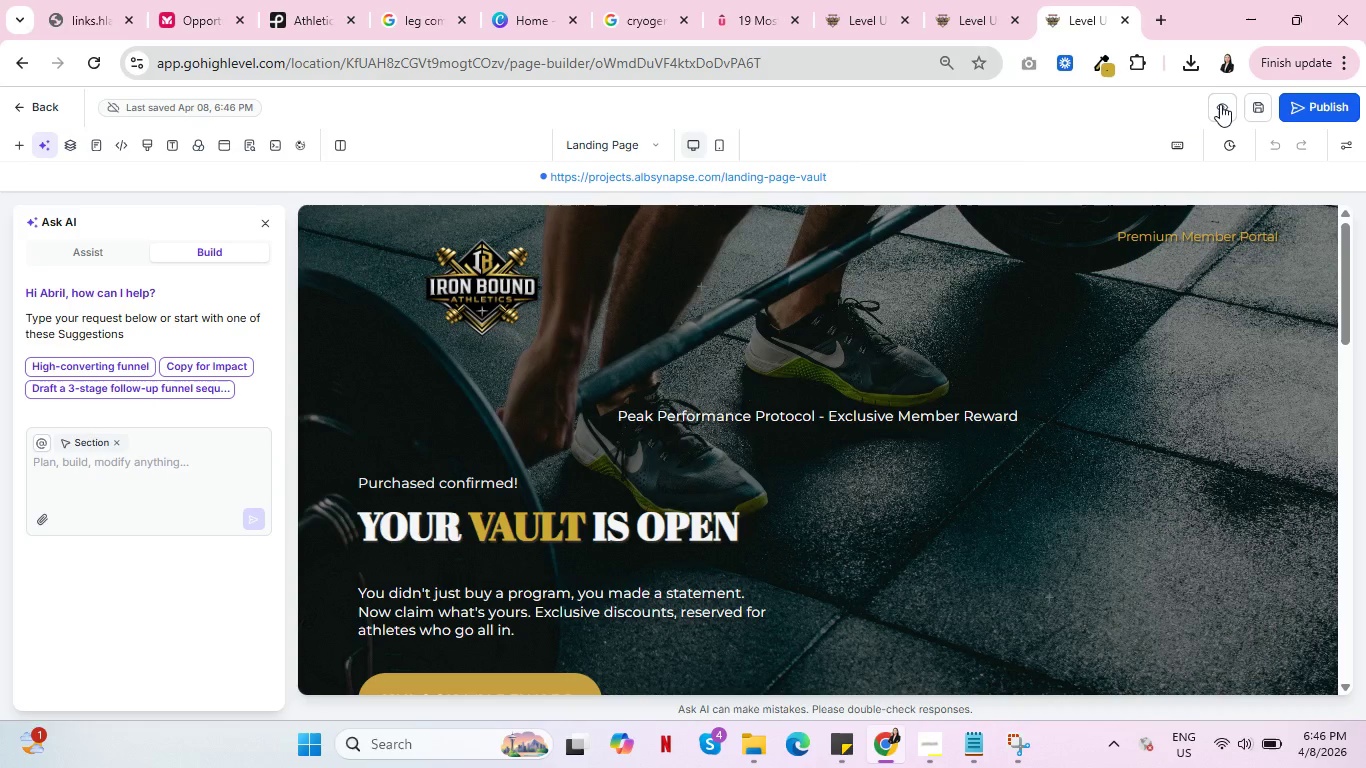 
left_click([1220, 104])
 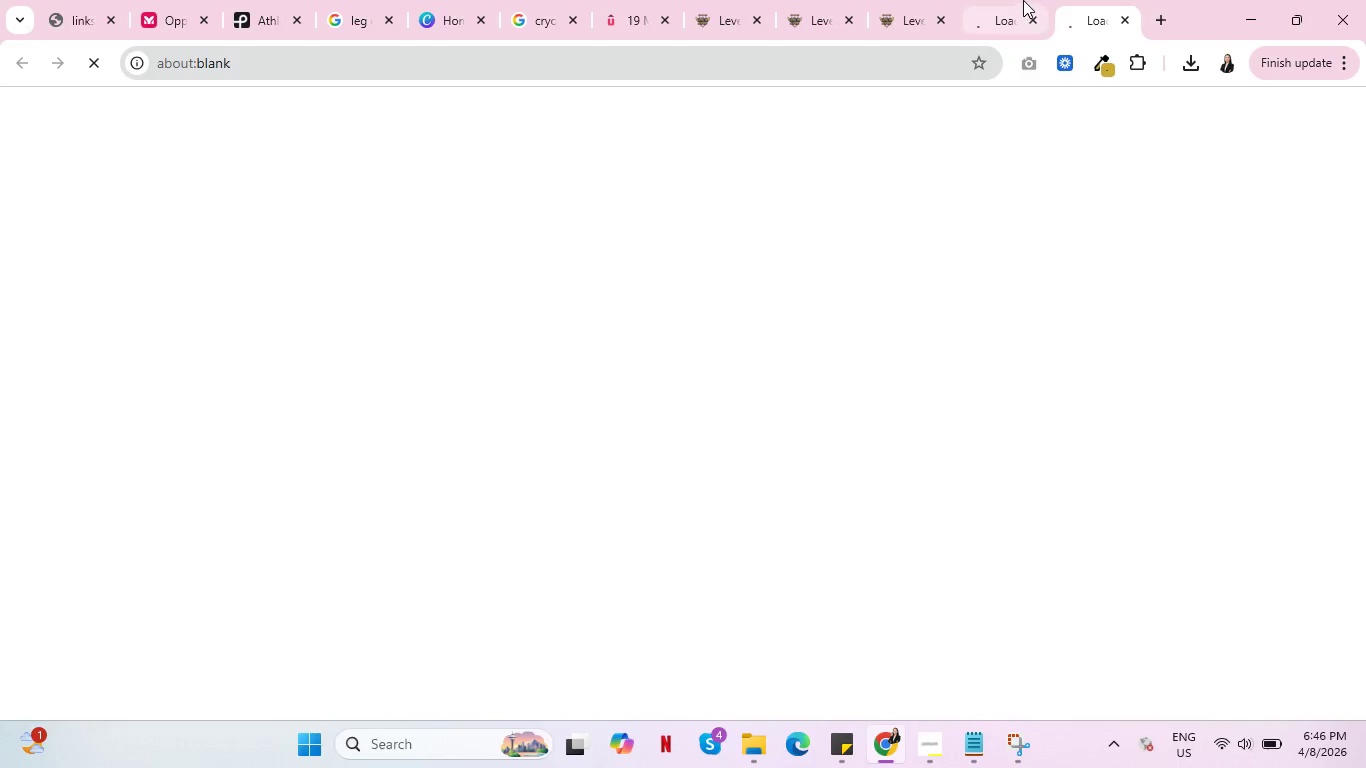 
left_click([1023, 0])
 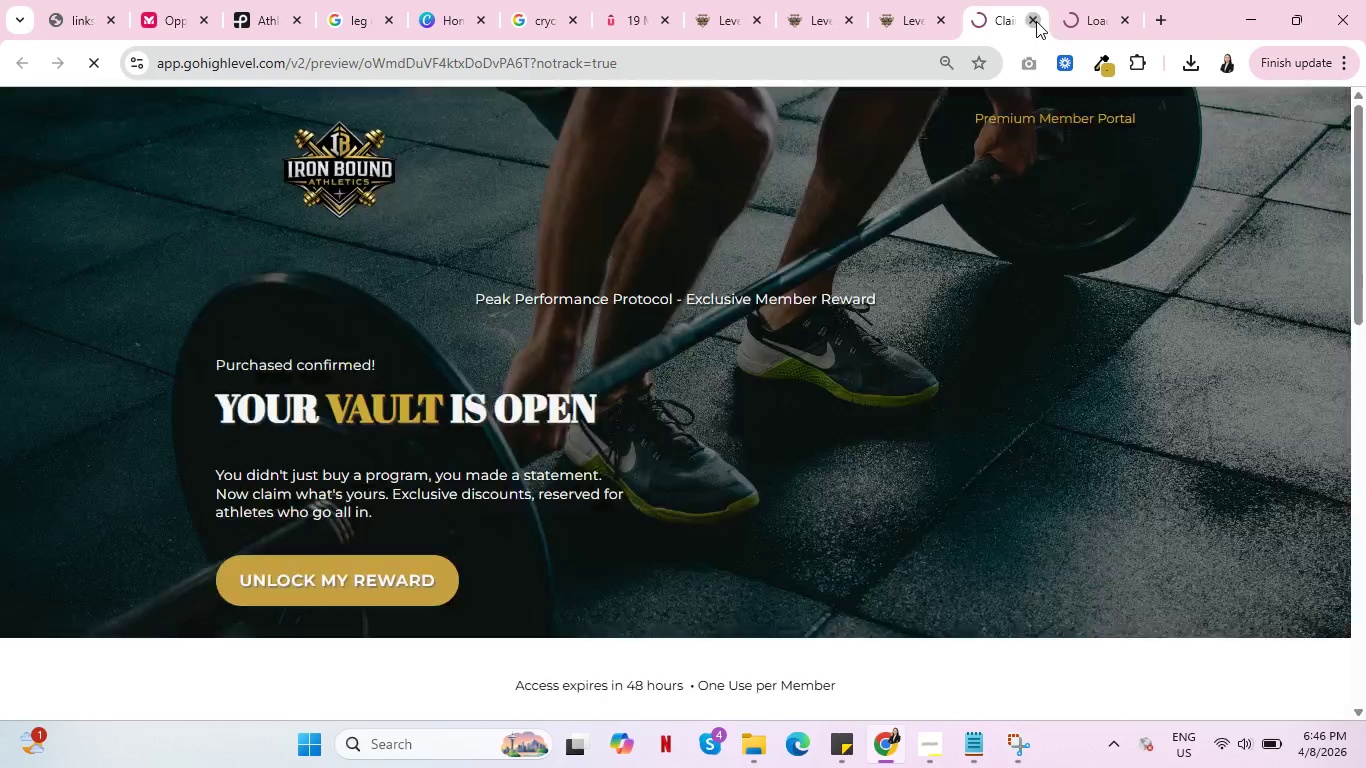 
double_click([1036, 21])
 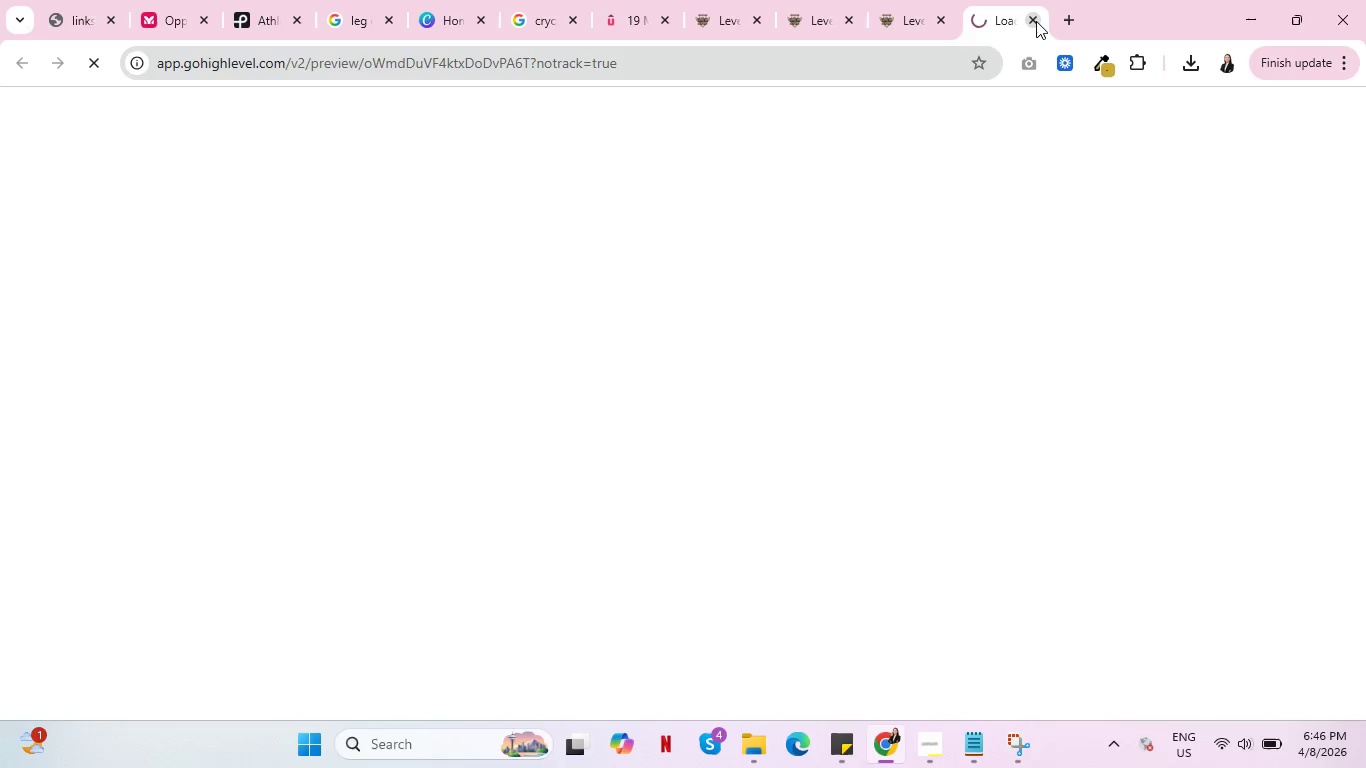 
mouse_move([847, 154])
 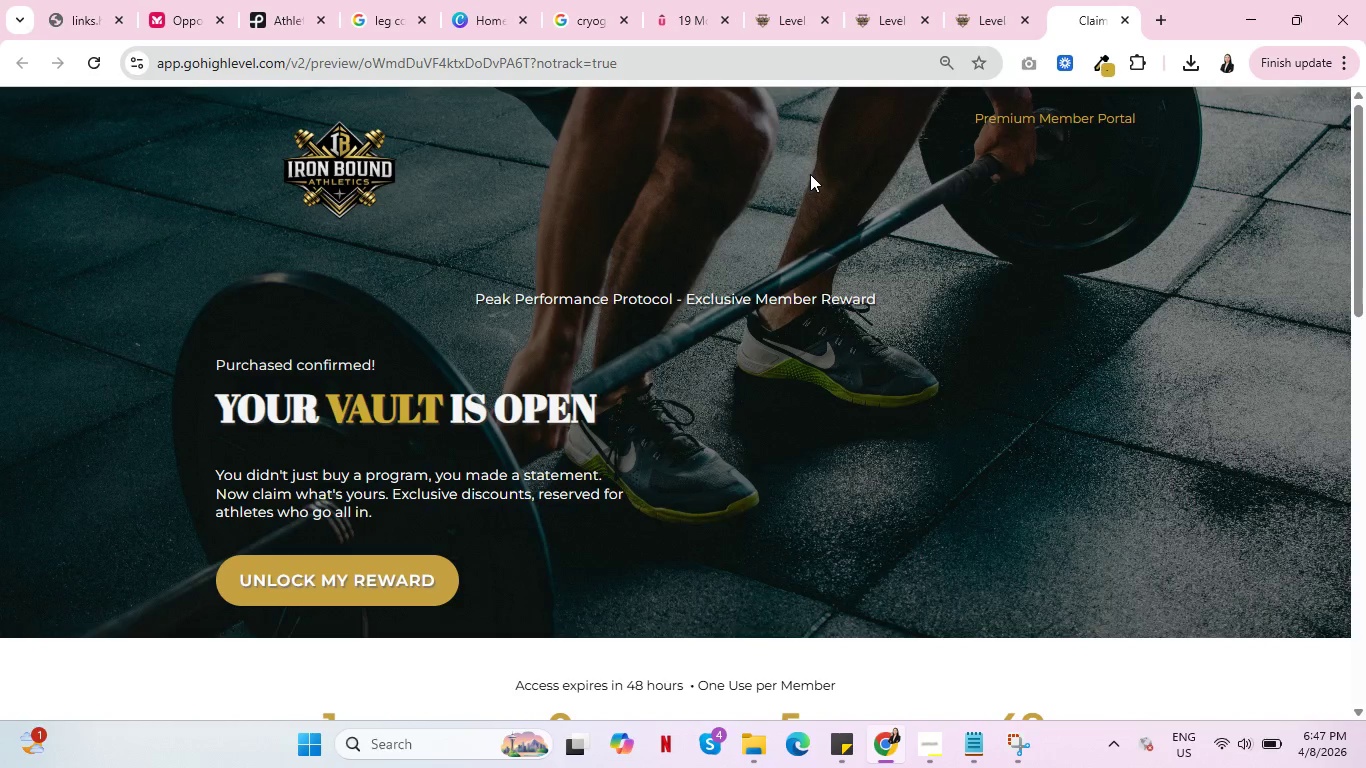 
mouse_move([1035, 31])
 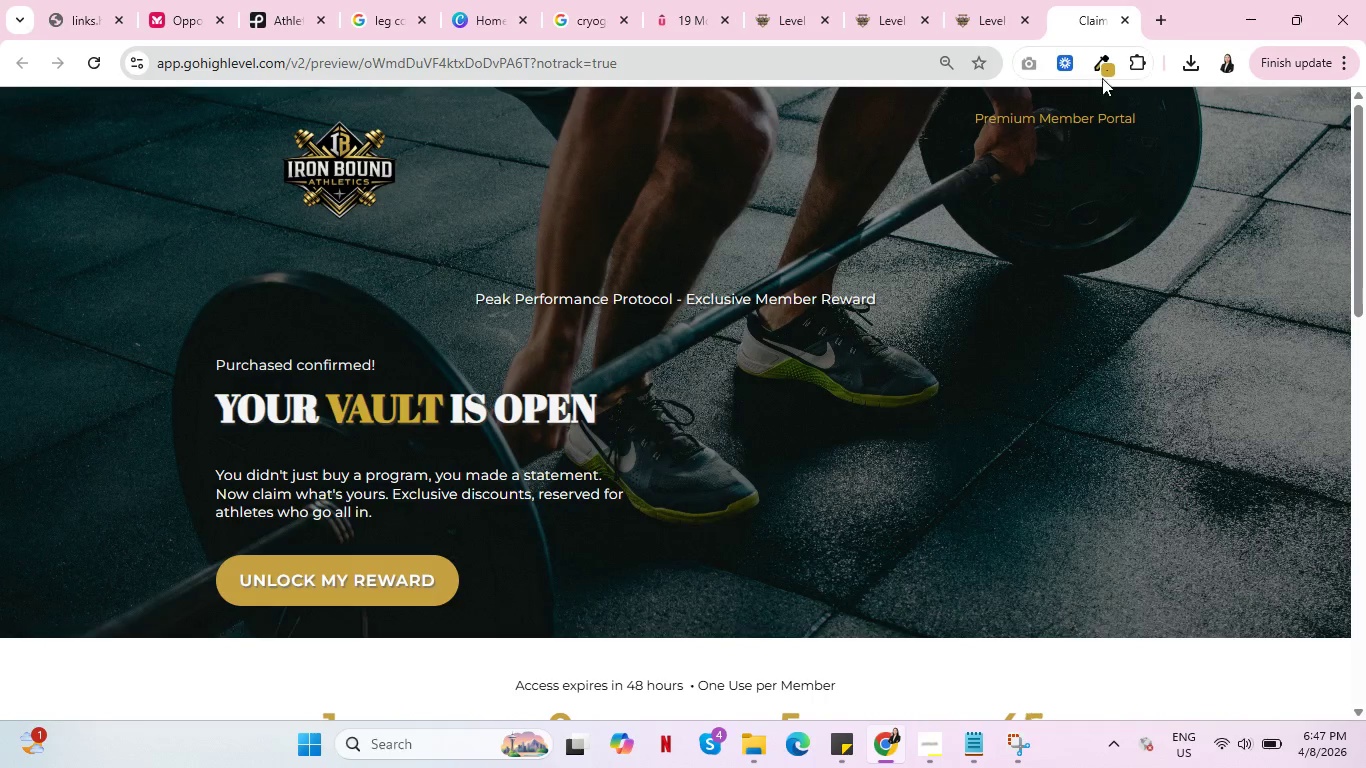 
left_click([1103, 73])
 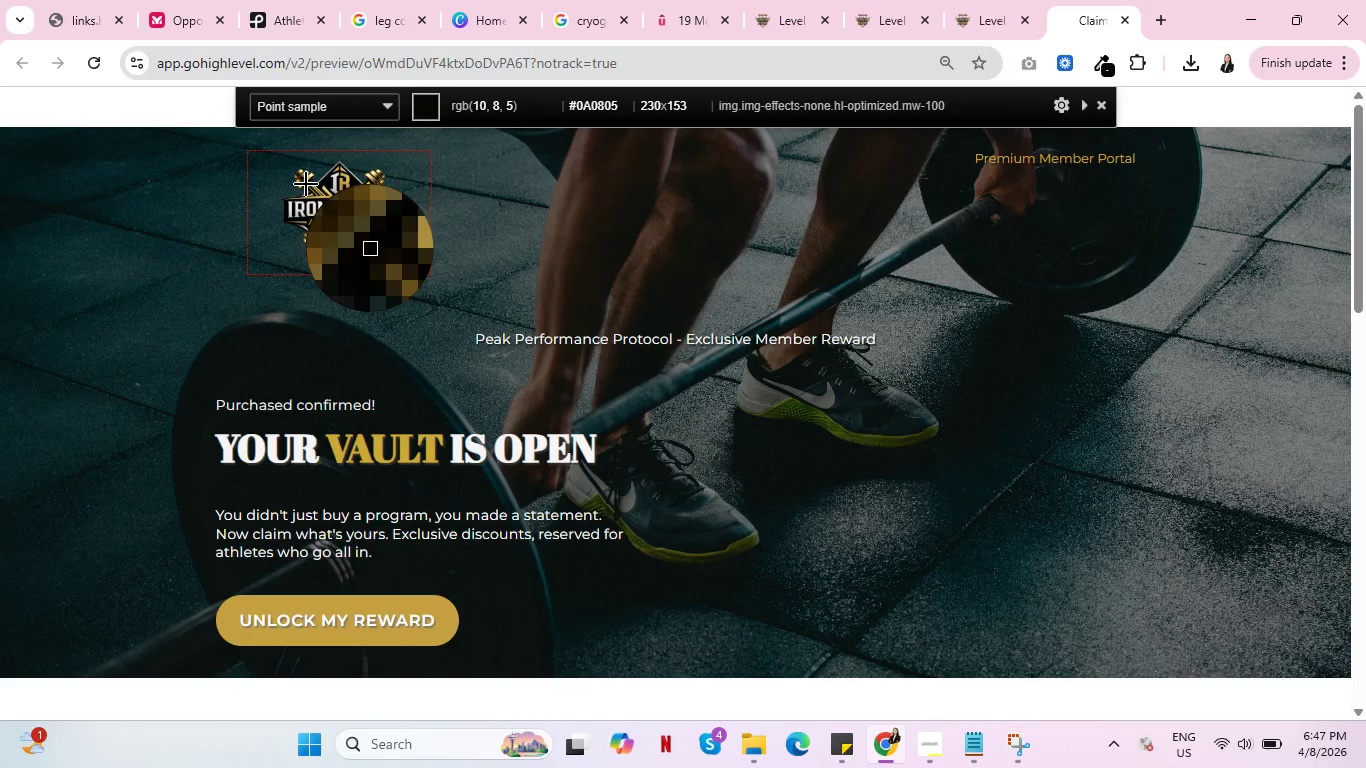 
wait(8.16)
 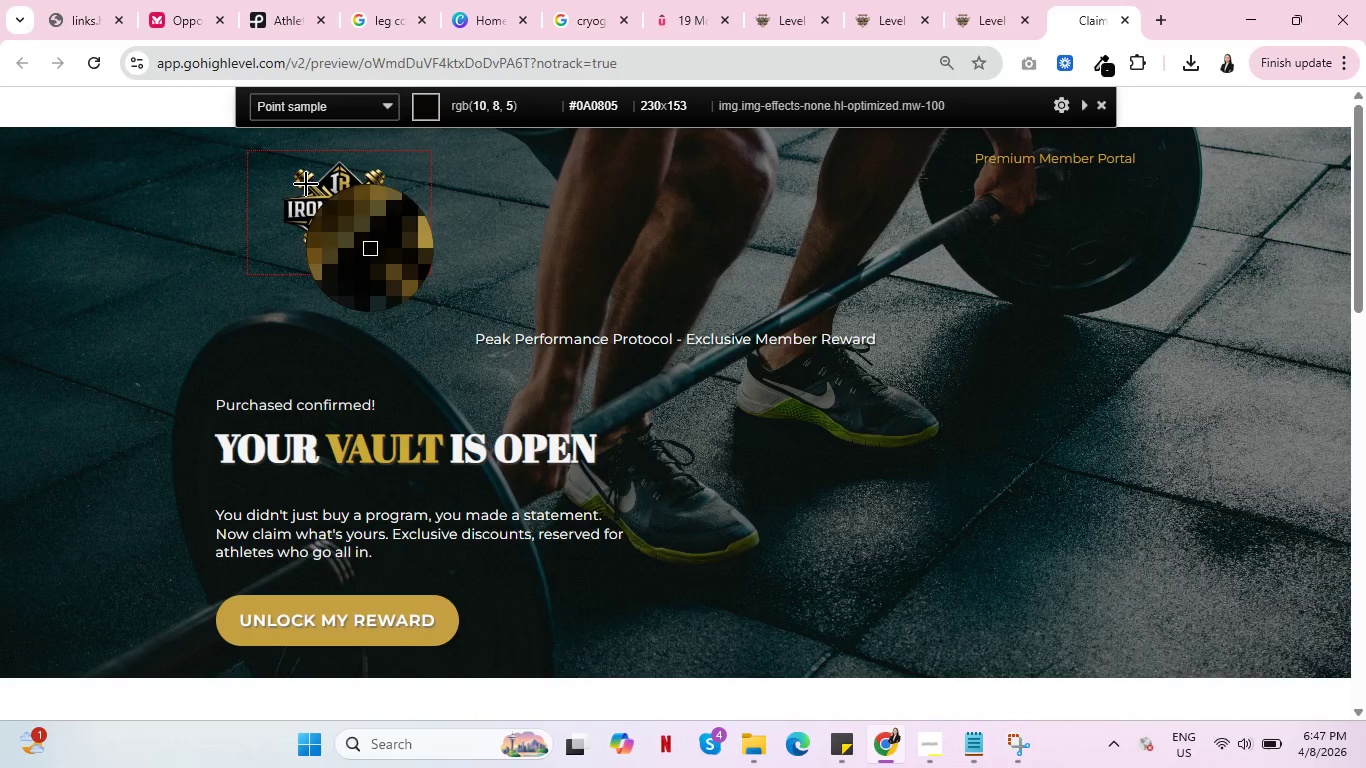 
left_click([1101, 66])
 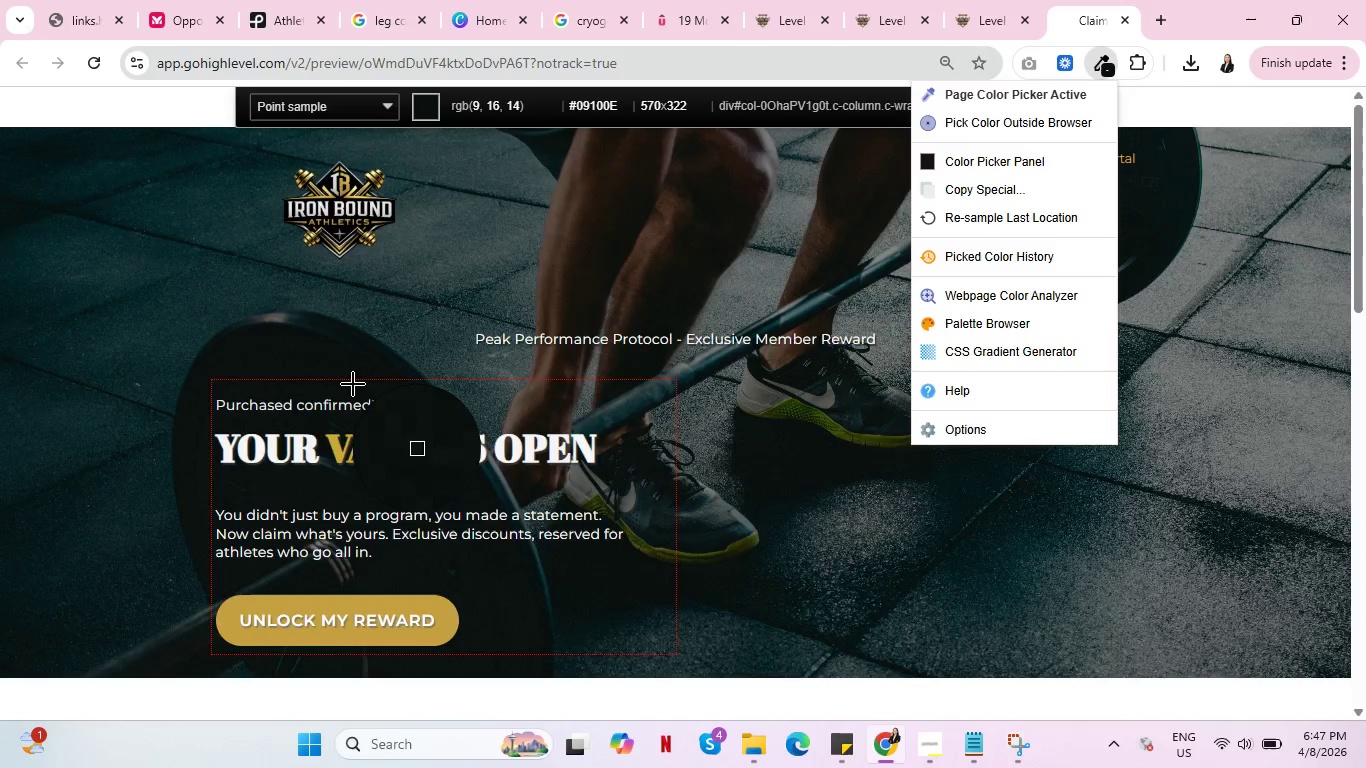 
scroll: coordinate [353, 384], scroll_direction: up, amount: 2.0
 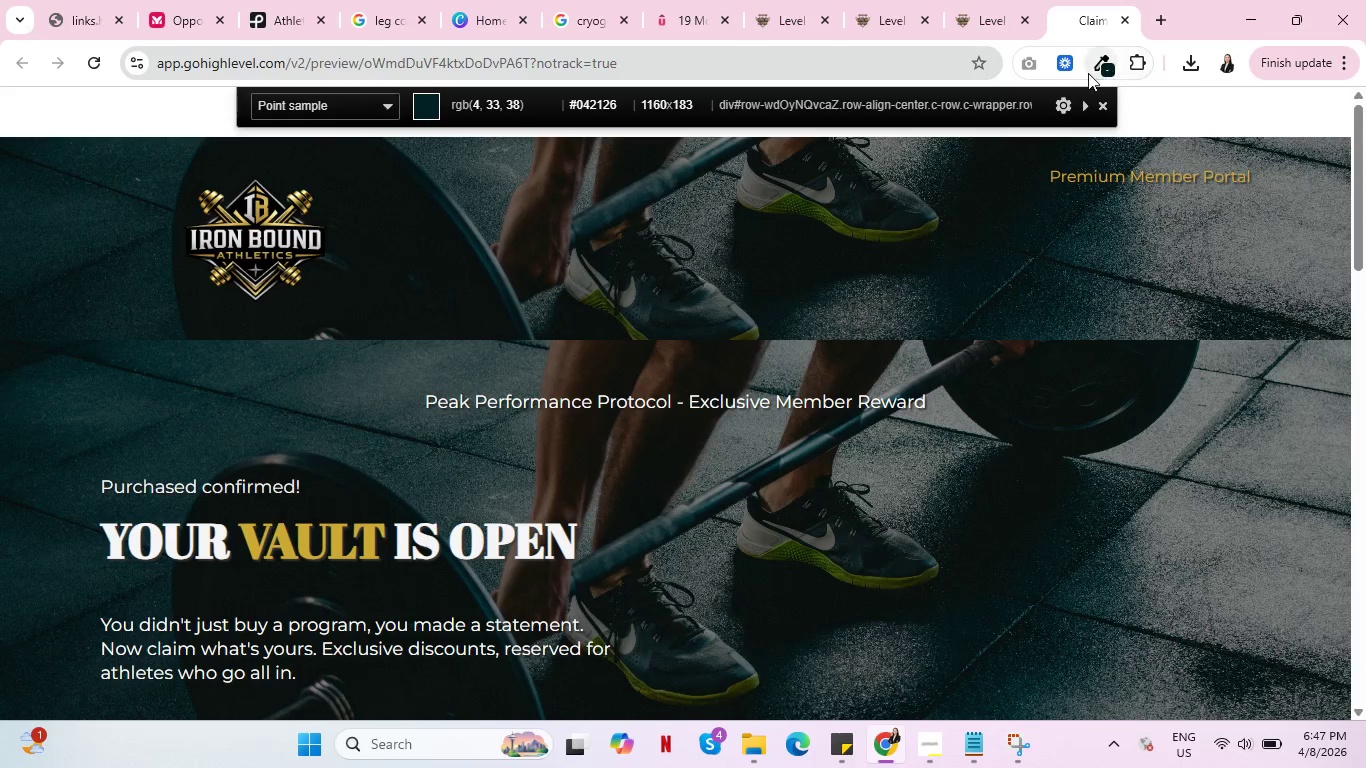 
hold_key(key=ControlLeft, duration=1.22)
 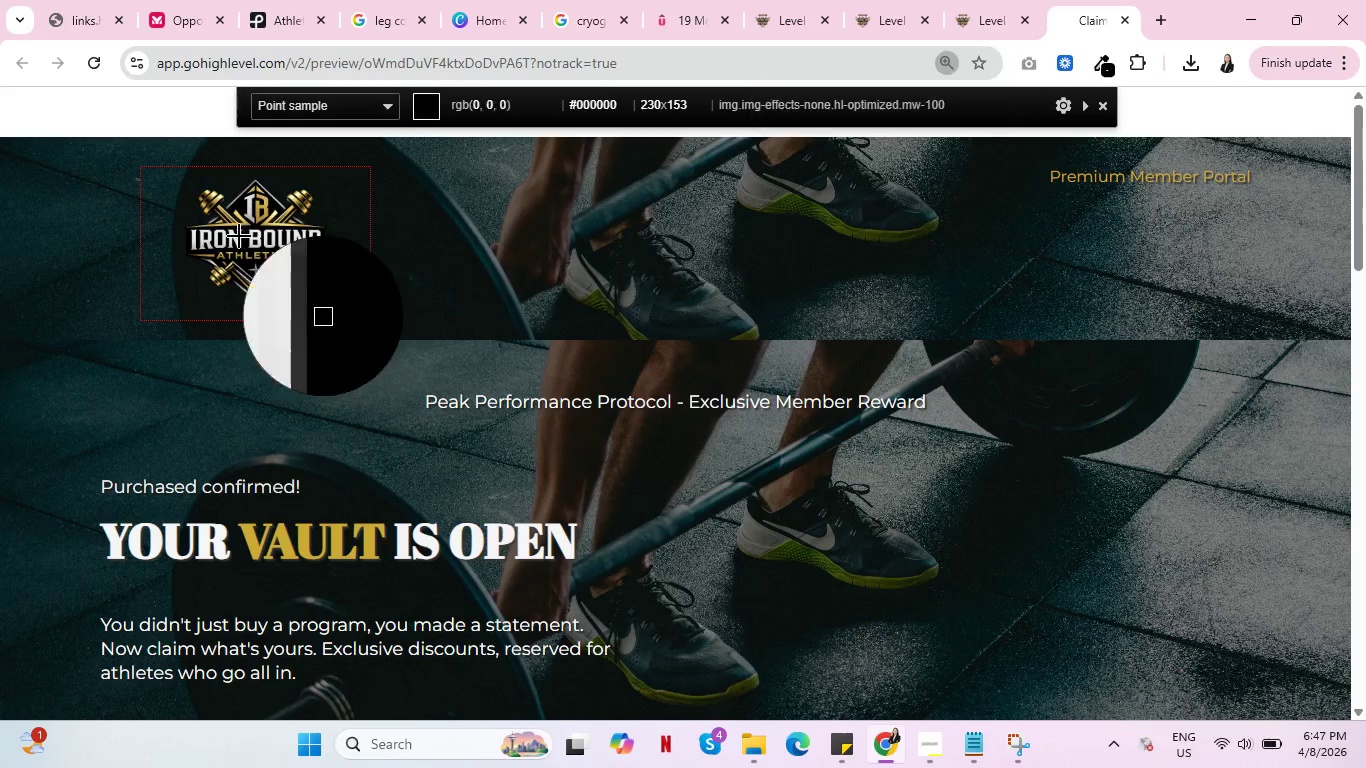 
key(Escape)
 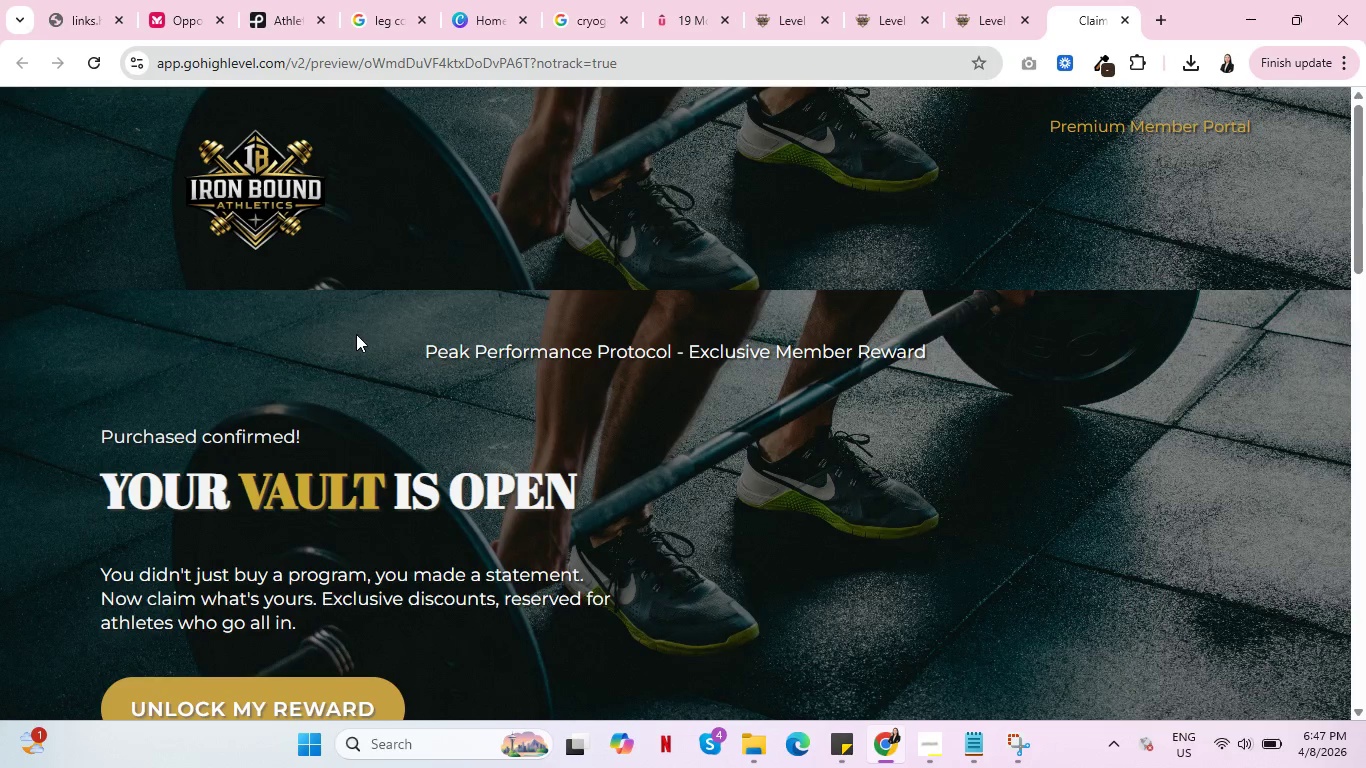 
scroll: coordinate [262, 328], scroll_direction: up, amount: 16.0
 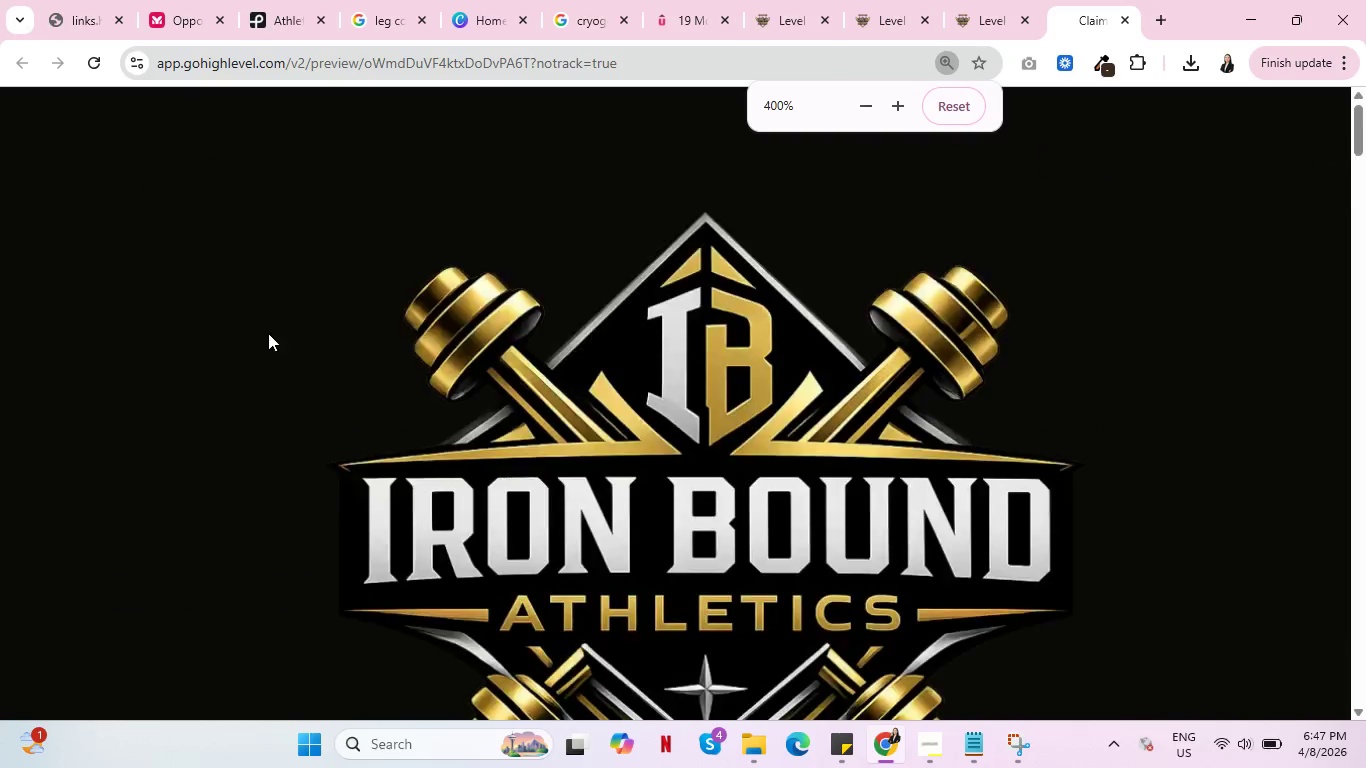 
hold_key(key=ControlLeft, duration=1.5)
scroll: coordinate [268, 333], scroll_direction: up, amount: 4.0
 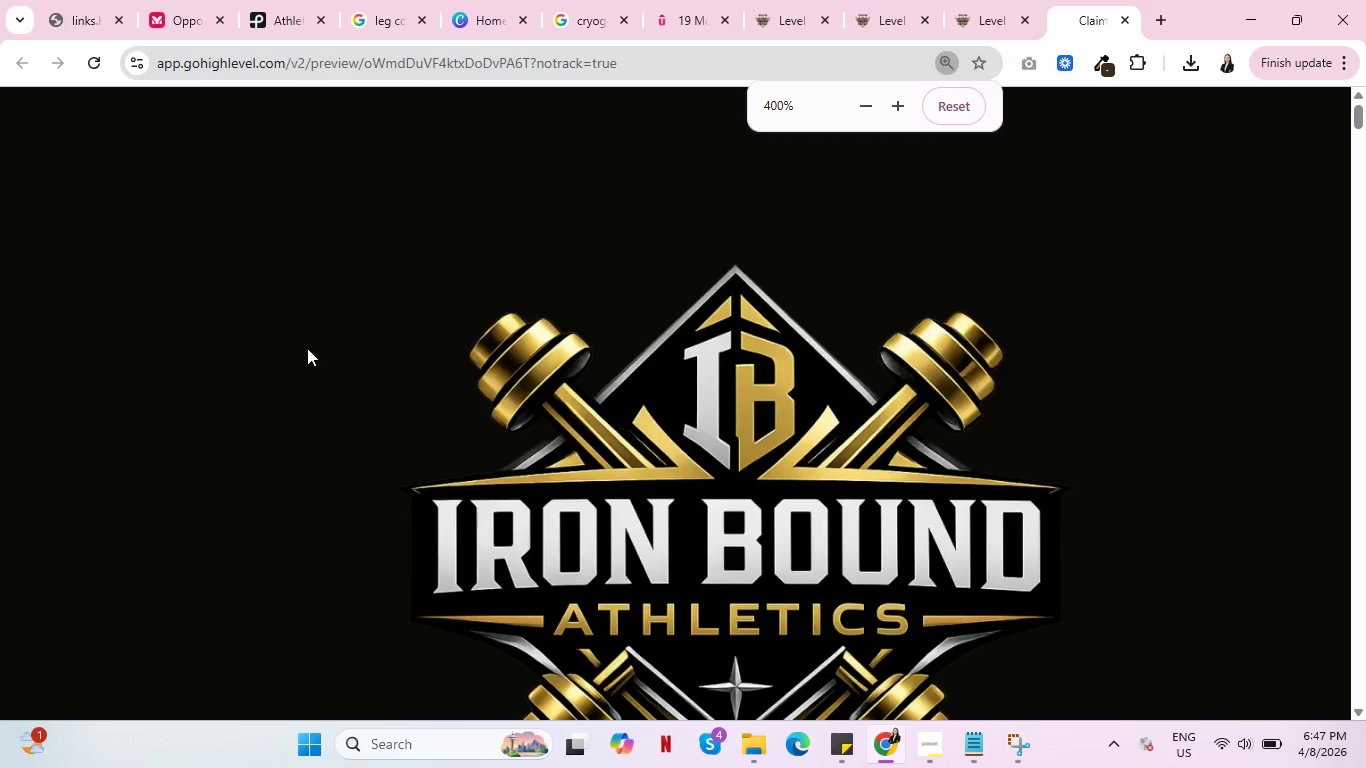 
hold_key(key=ControlLeft, duration=0.47)
 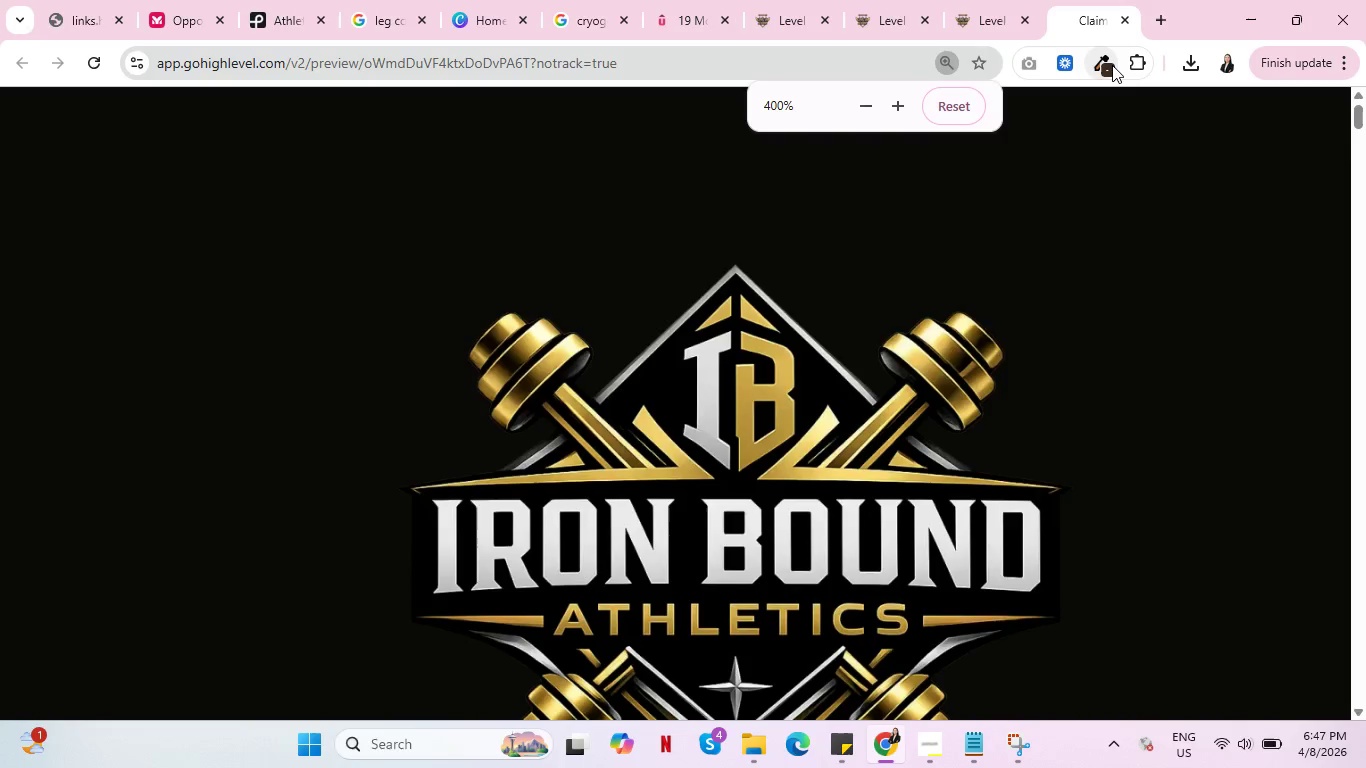 
left_click([1112, 65])
 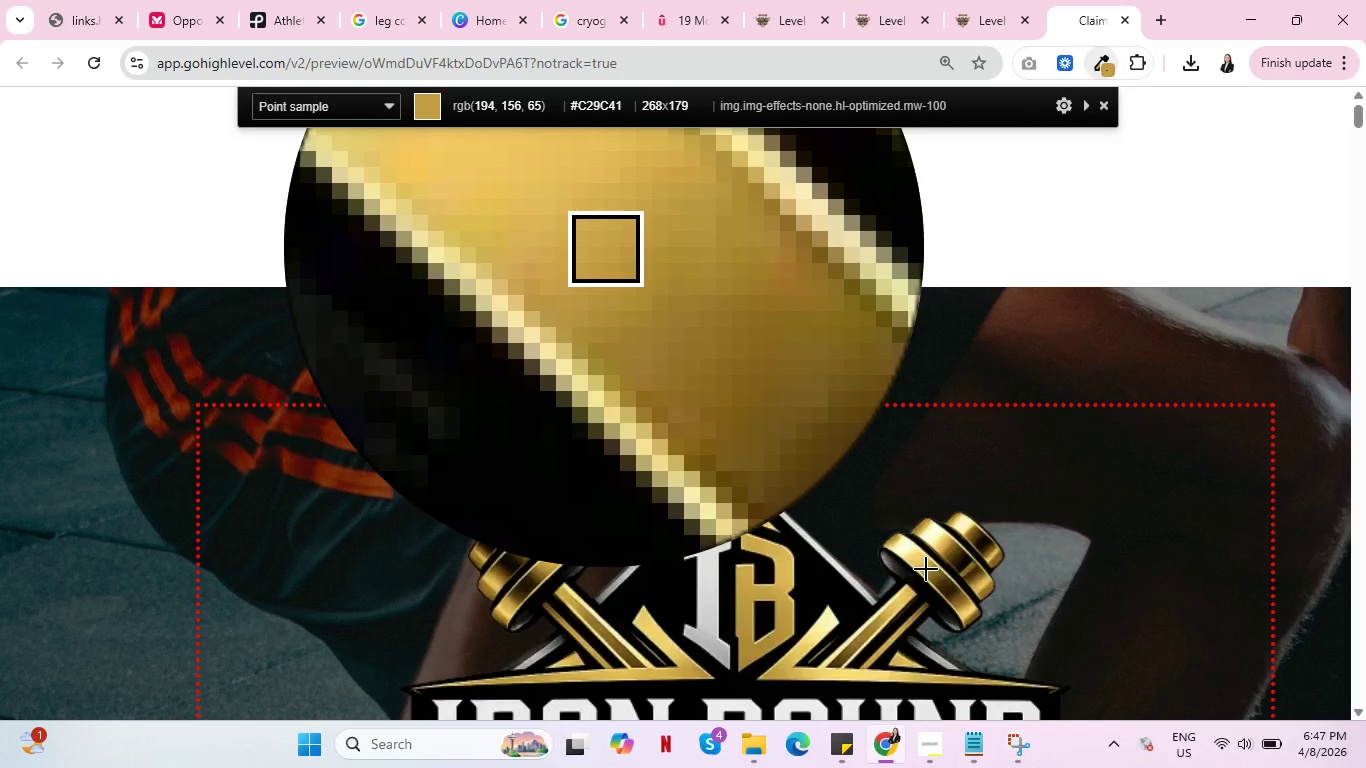 
left_click([926, 569])
 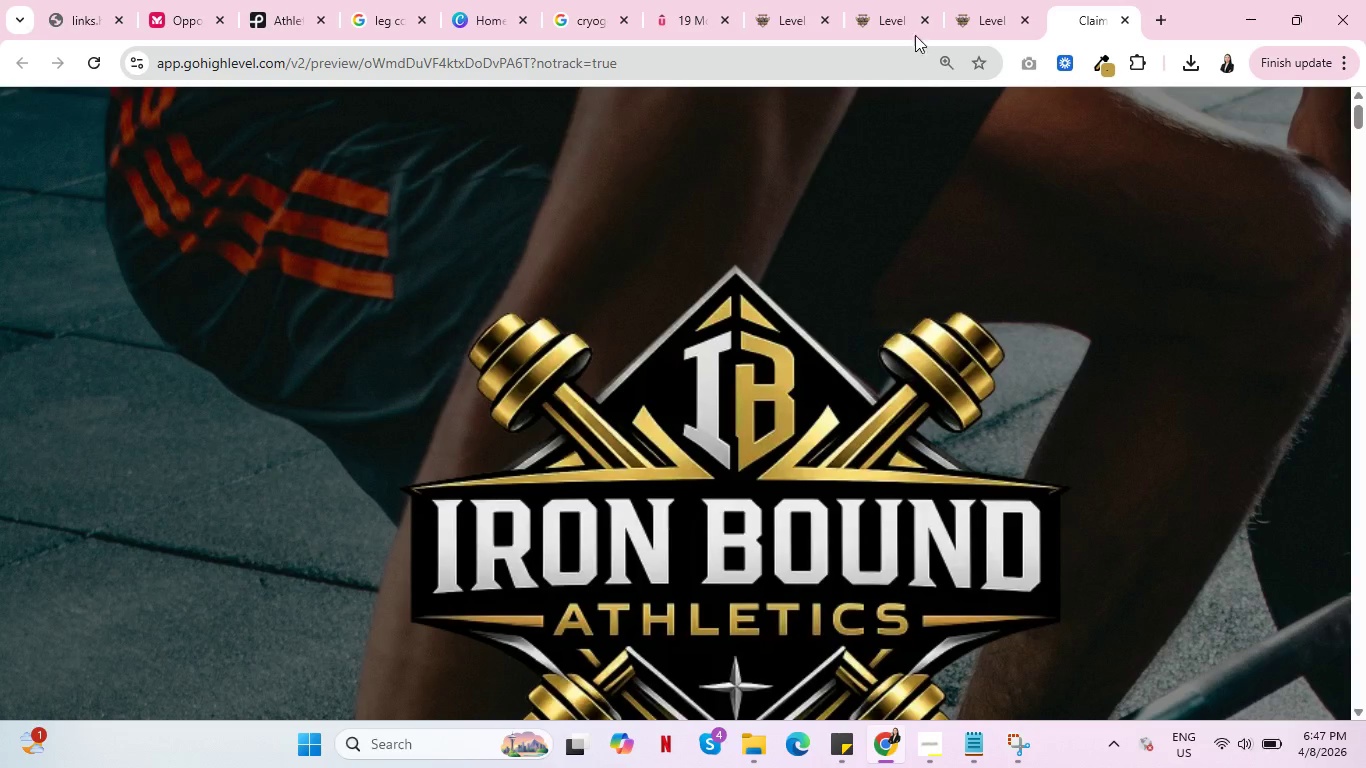 
left_click([759, 13])
 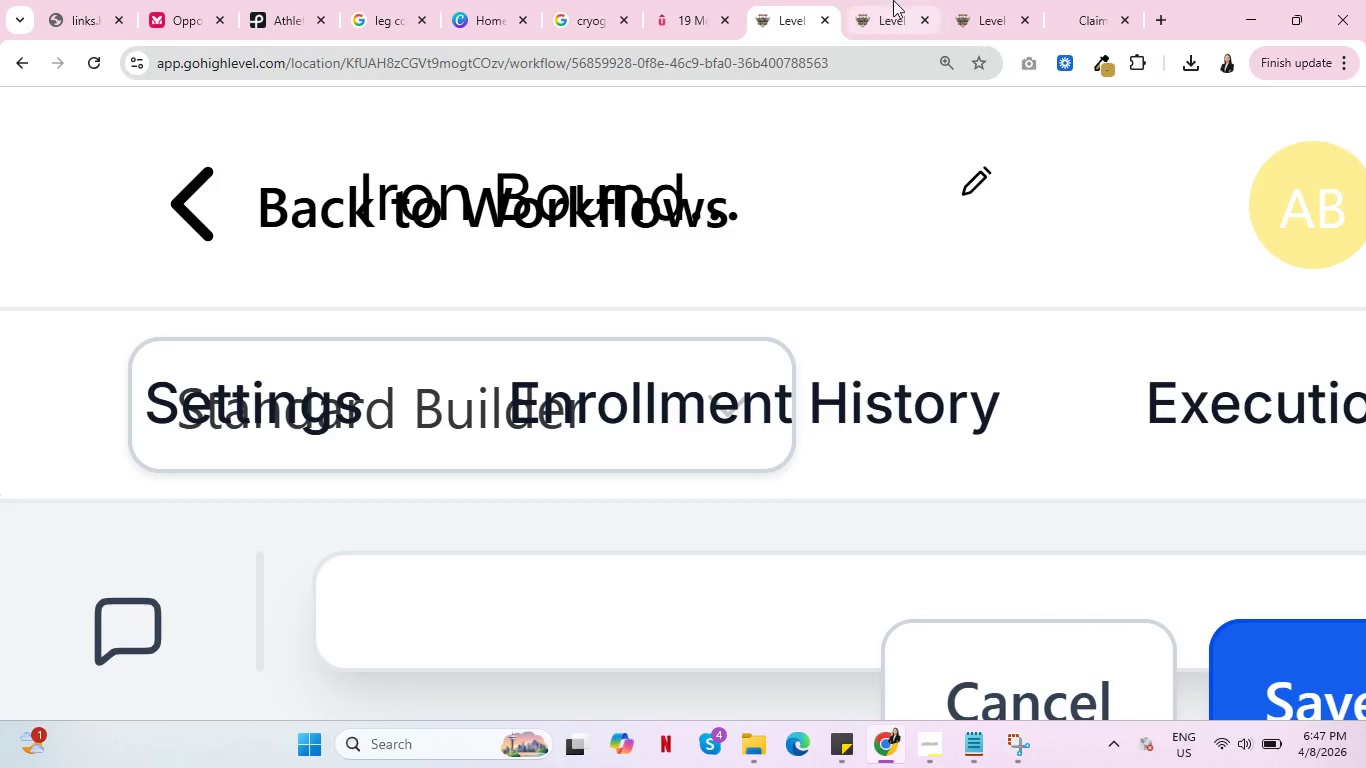 
left_click([882, 0])
 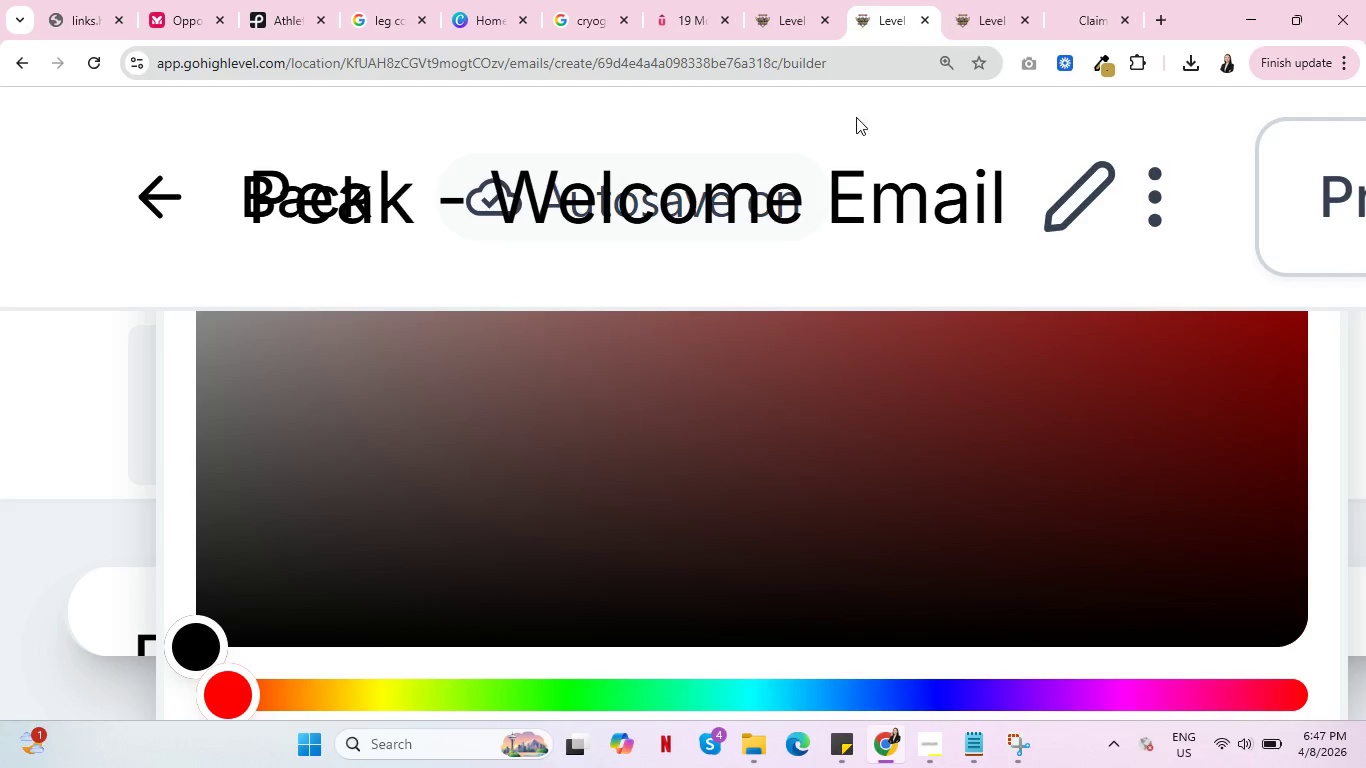 
hold_key(key=ControlLeft, duration=1.51)
scroll: coordinate [795, 199], scroll_direction: down, amount: 7.0
 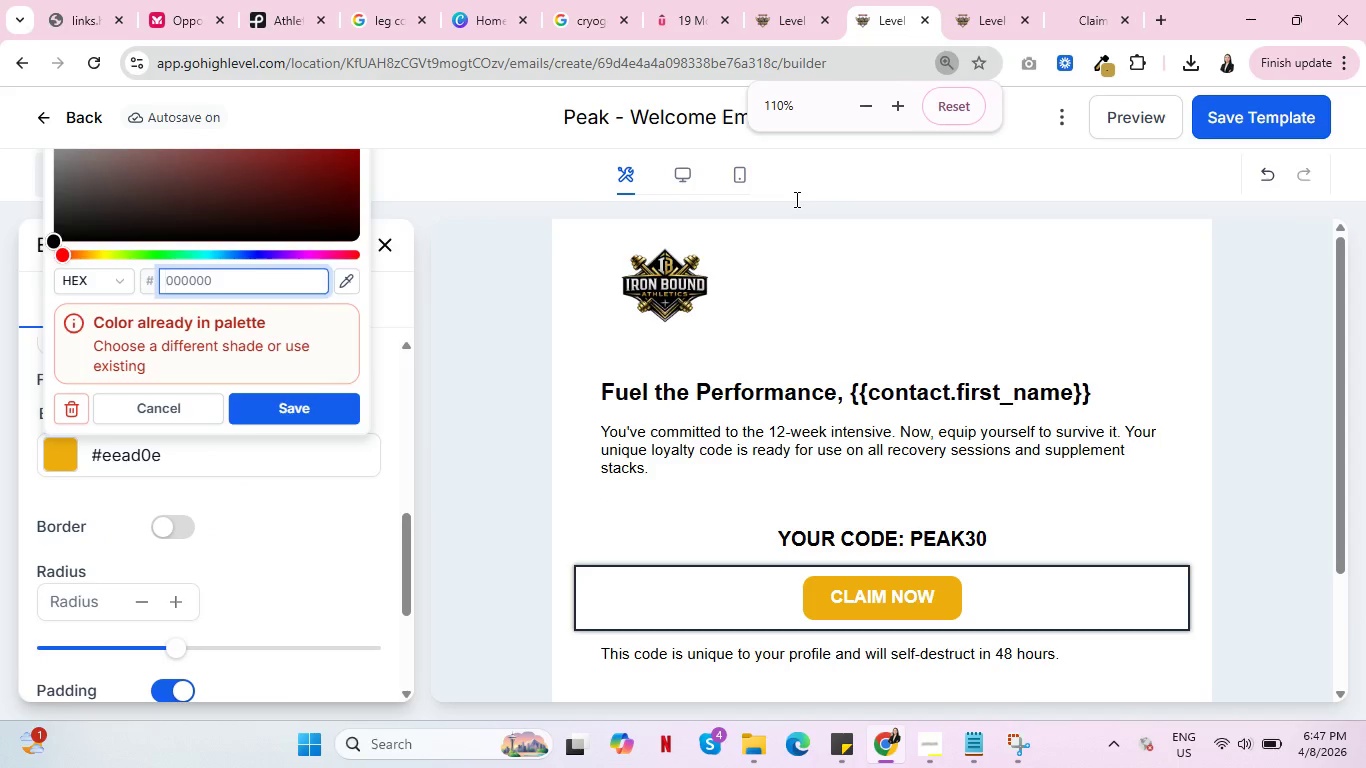 
hold_key(key=ControlLeft, duration=1.5)
scroll: coordinate [795, 199], scroll_direction: down, amount: 2.0
 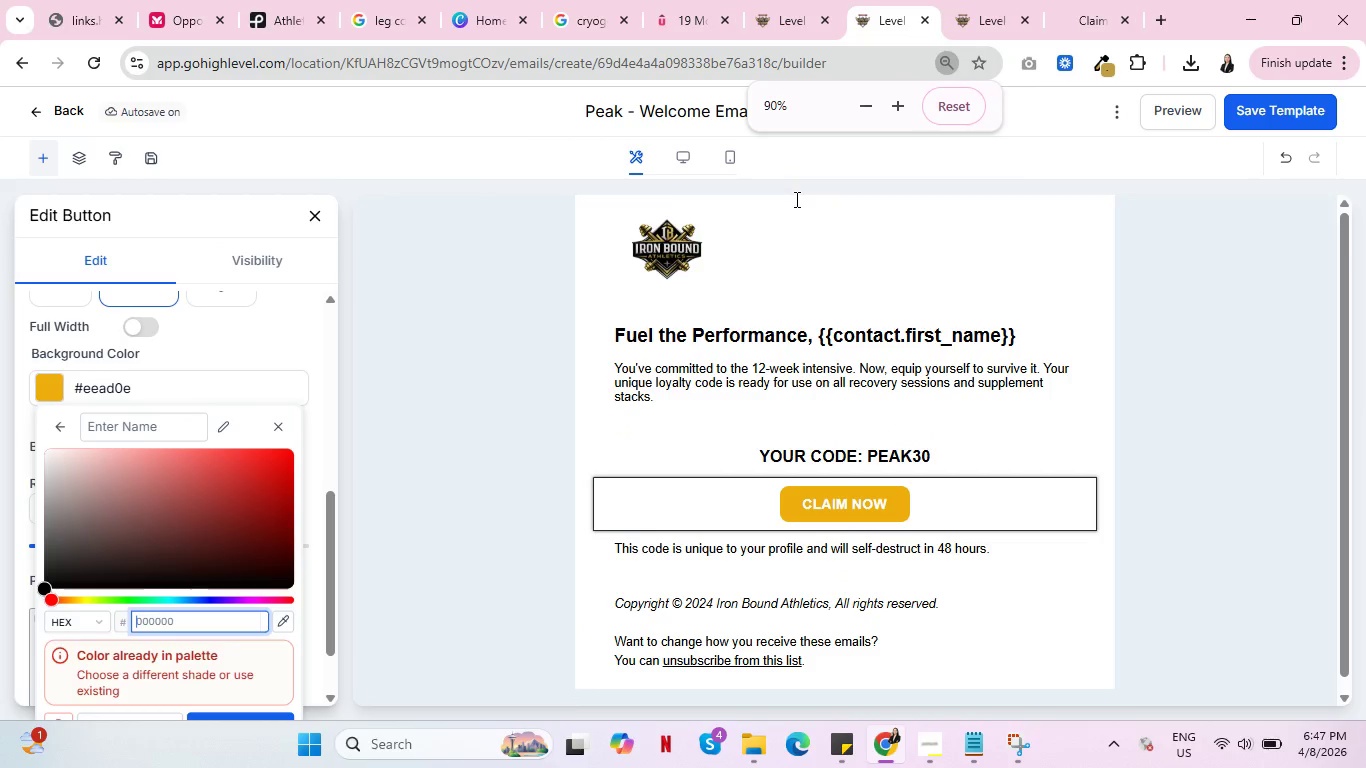 
hold_key(key=ControlLeft, duration=0.8)
 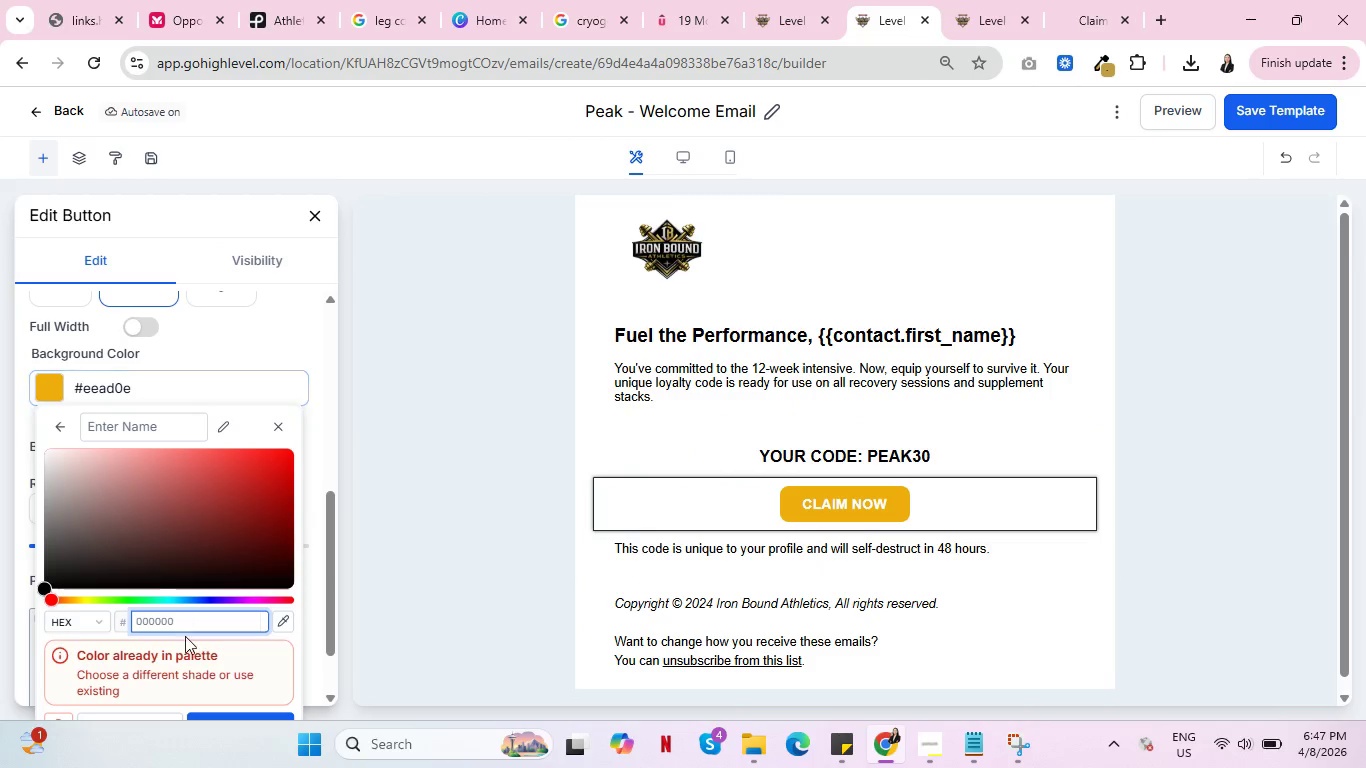 
left_click([185, 621])
 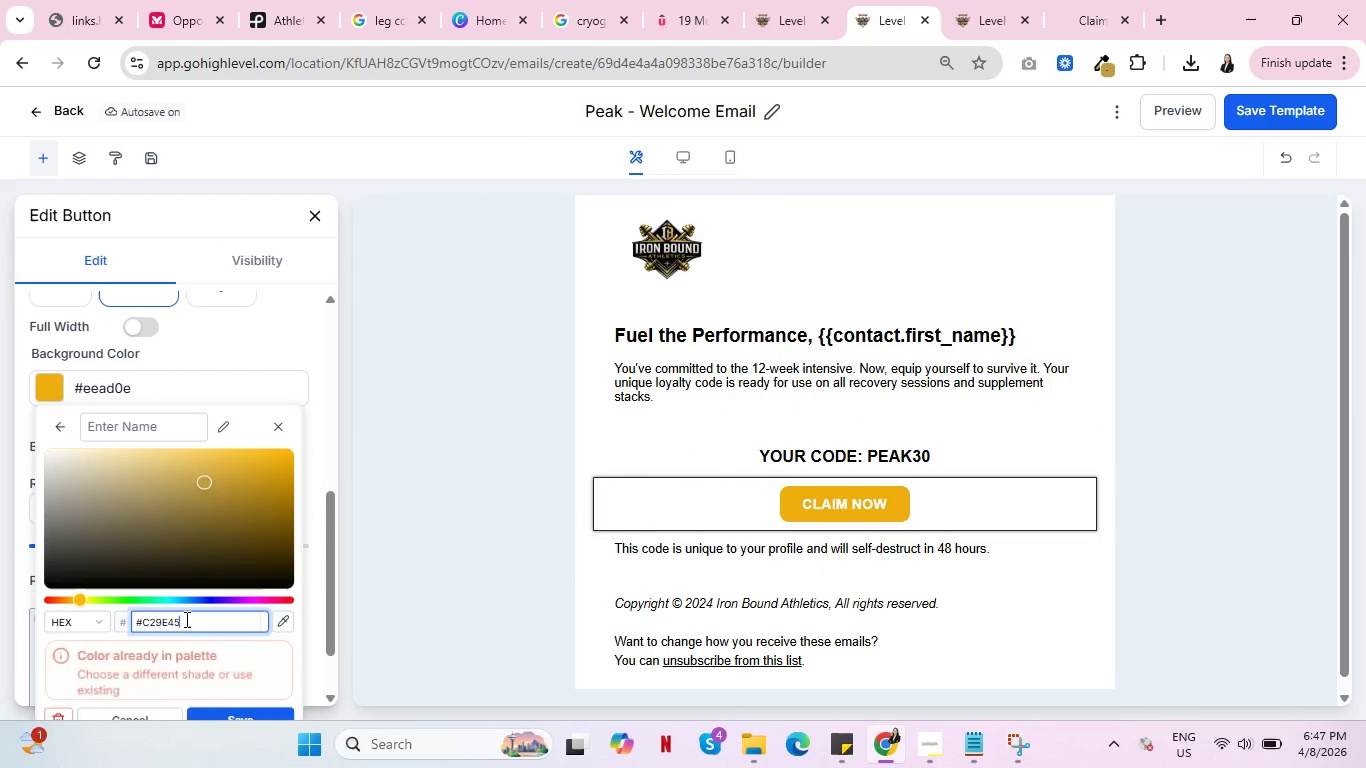 
key(Control+V)
 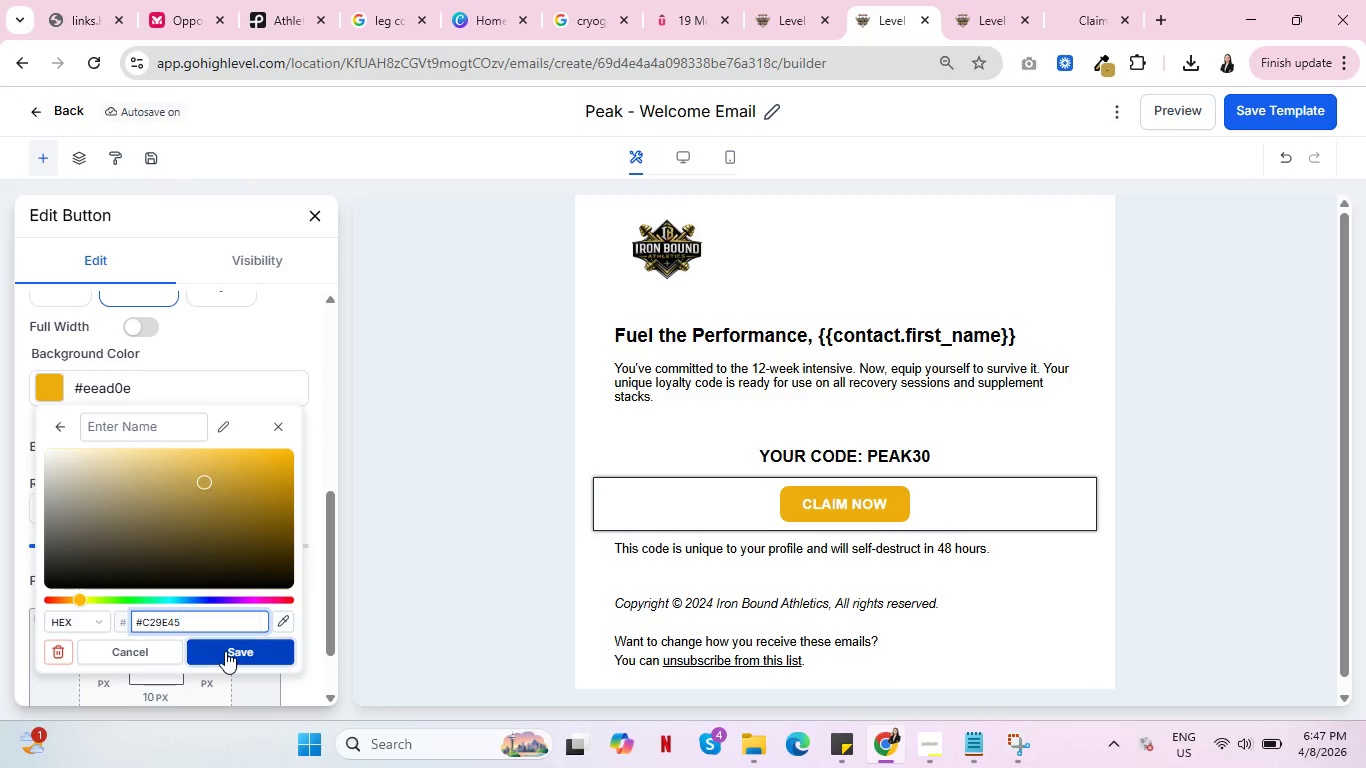 
left_click([225, 651])
 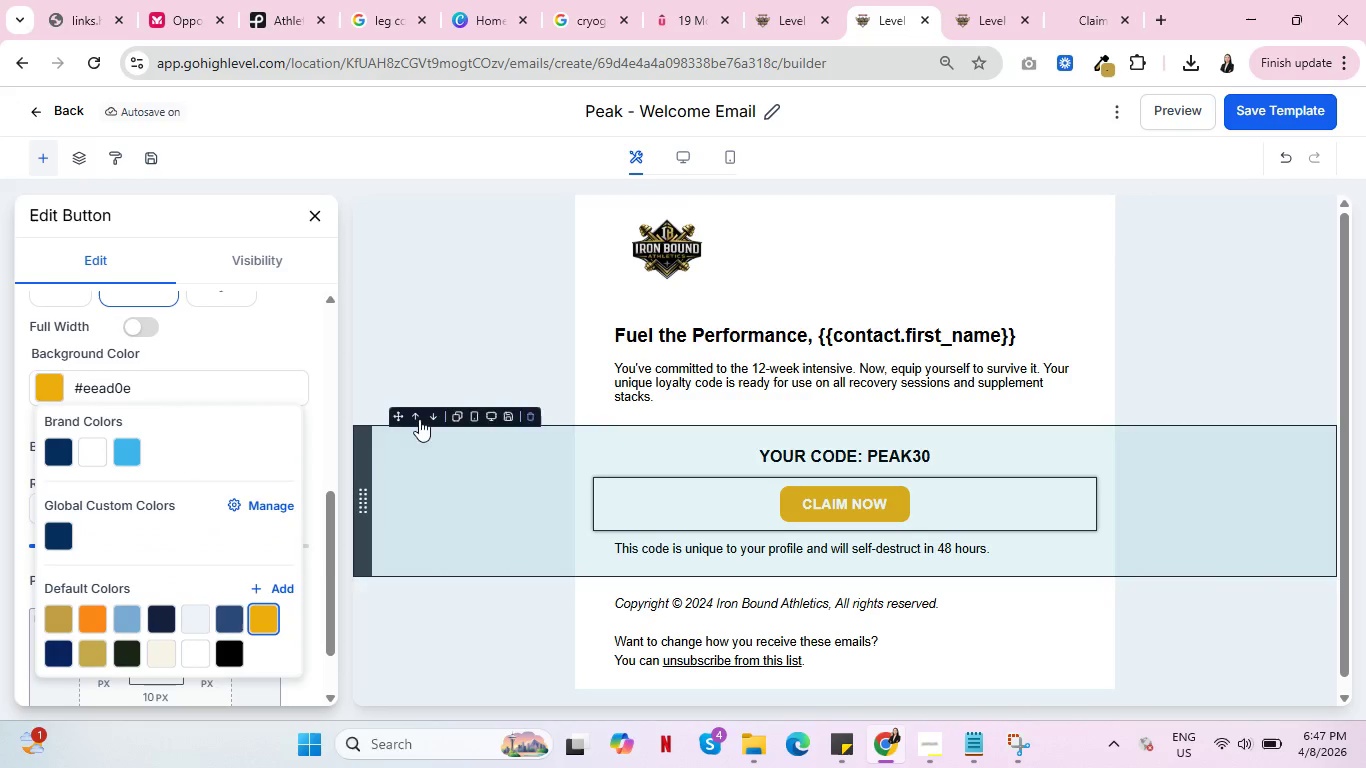 
scroll: coordinate [130, 553], scroll_direction: down, amount: 1.0
 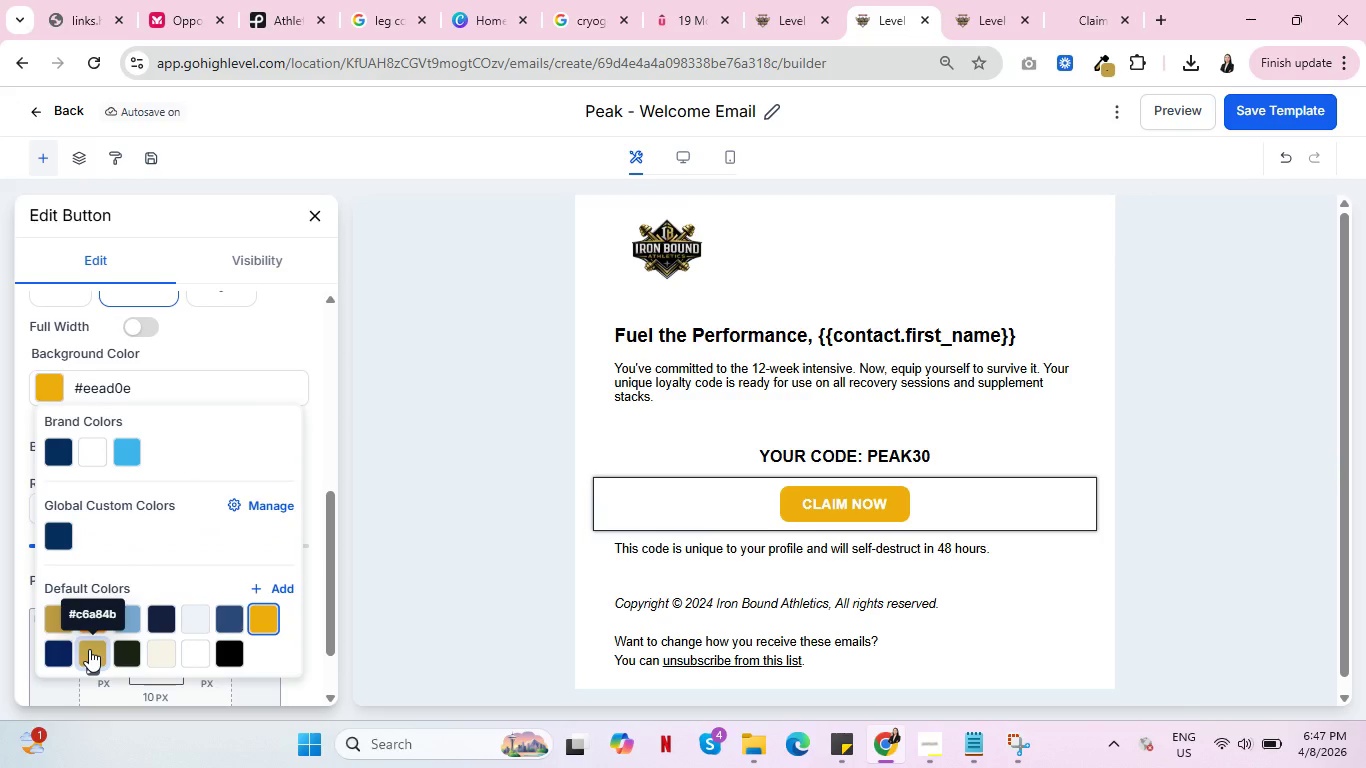 
left_click([89, 649])
 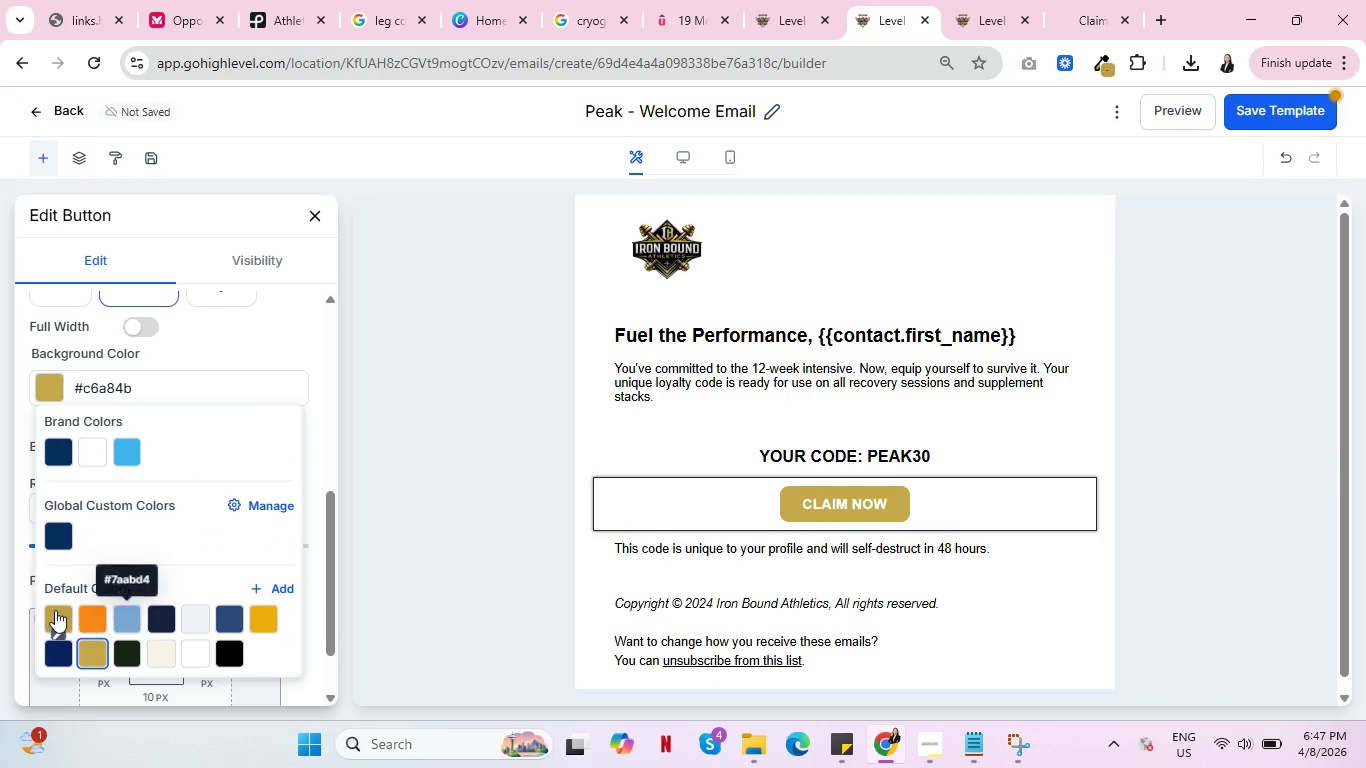 
left_click([50, 610])
 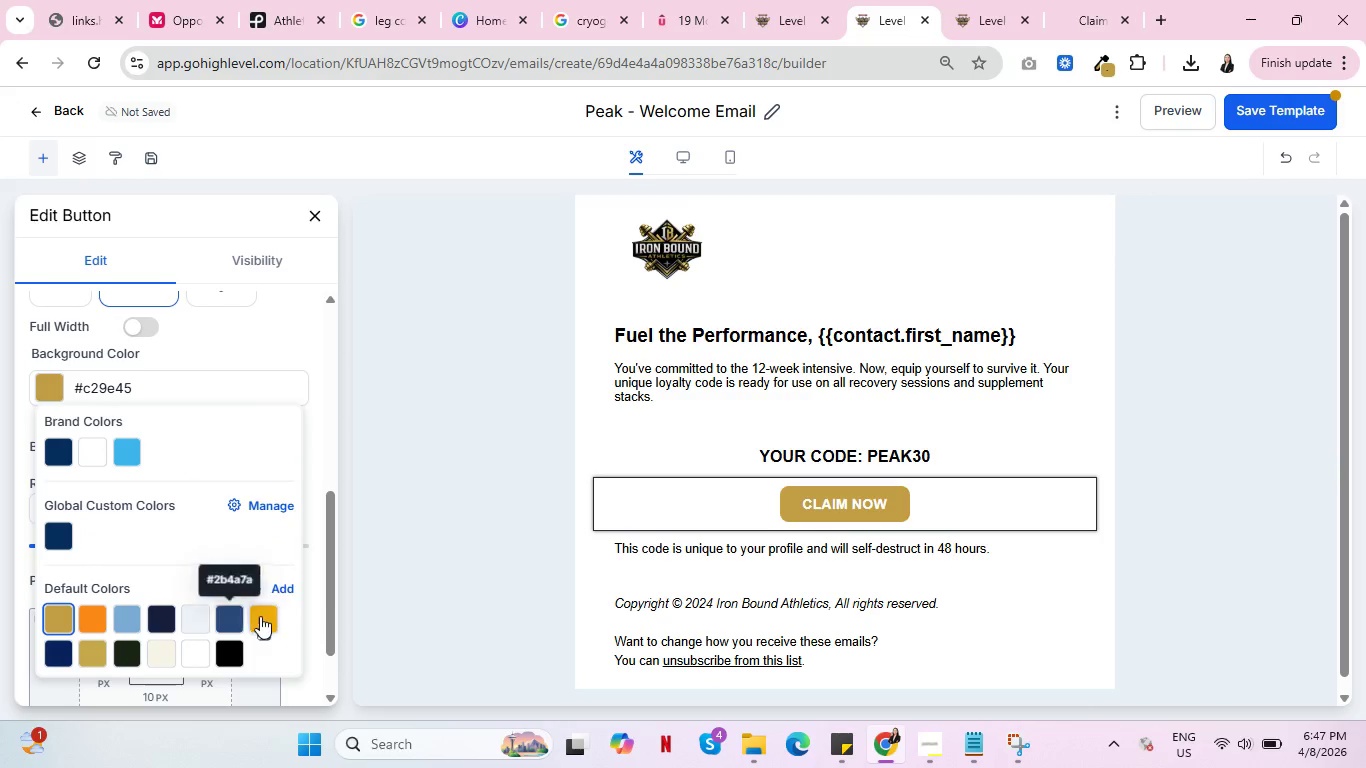 
left_click([261, 616])
 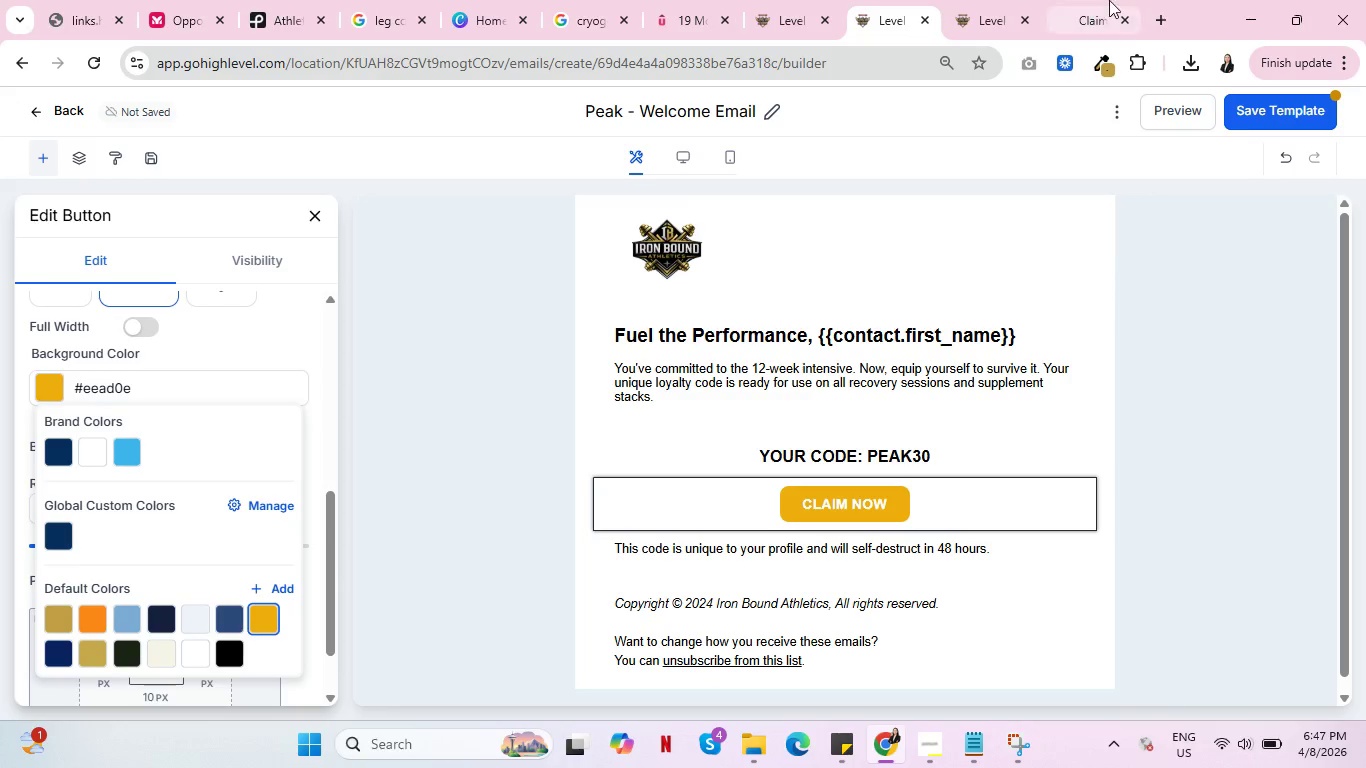 
left_click([1094, 0])
 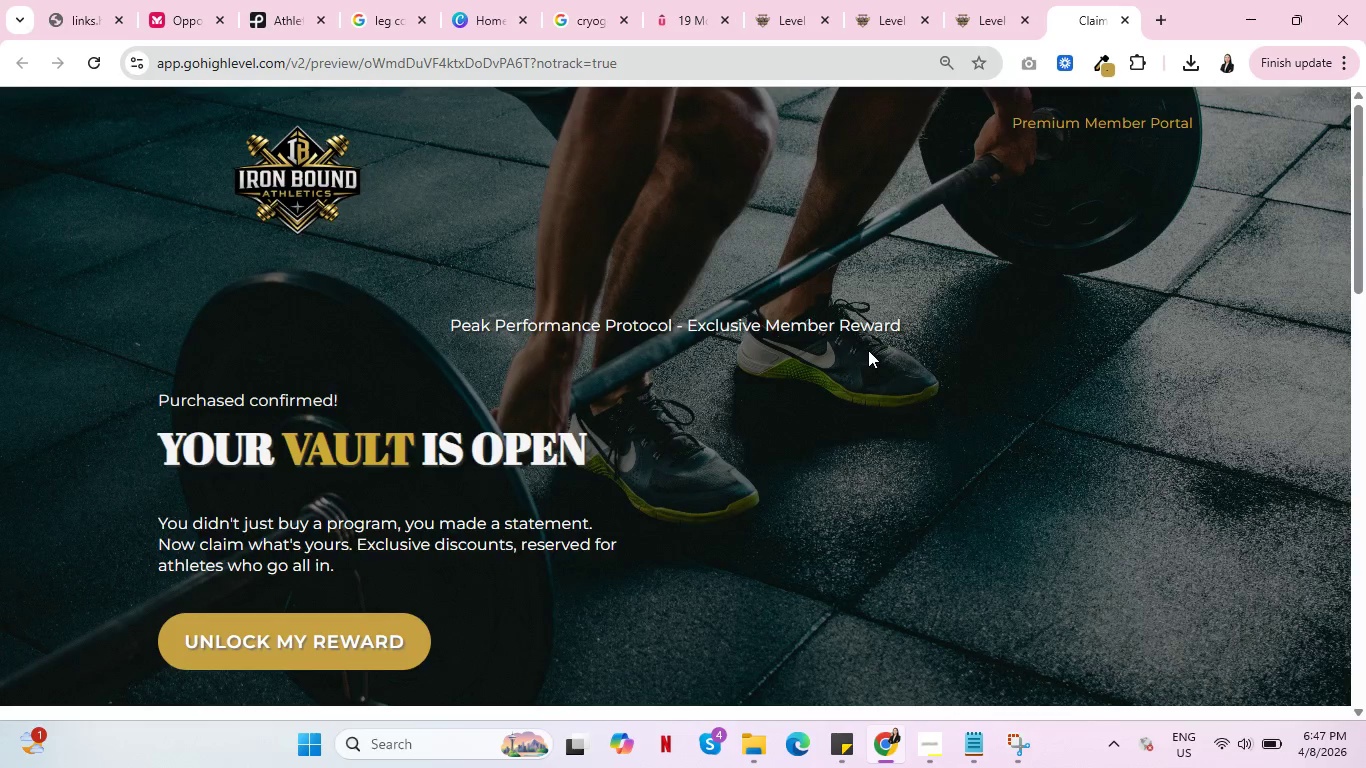 
hold_key(key=ControlLeft, duration=1.5)
scroll: coordinate [866, 356], scroll_direction: down, amount: 3.0
 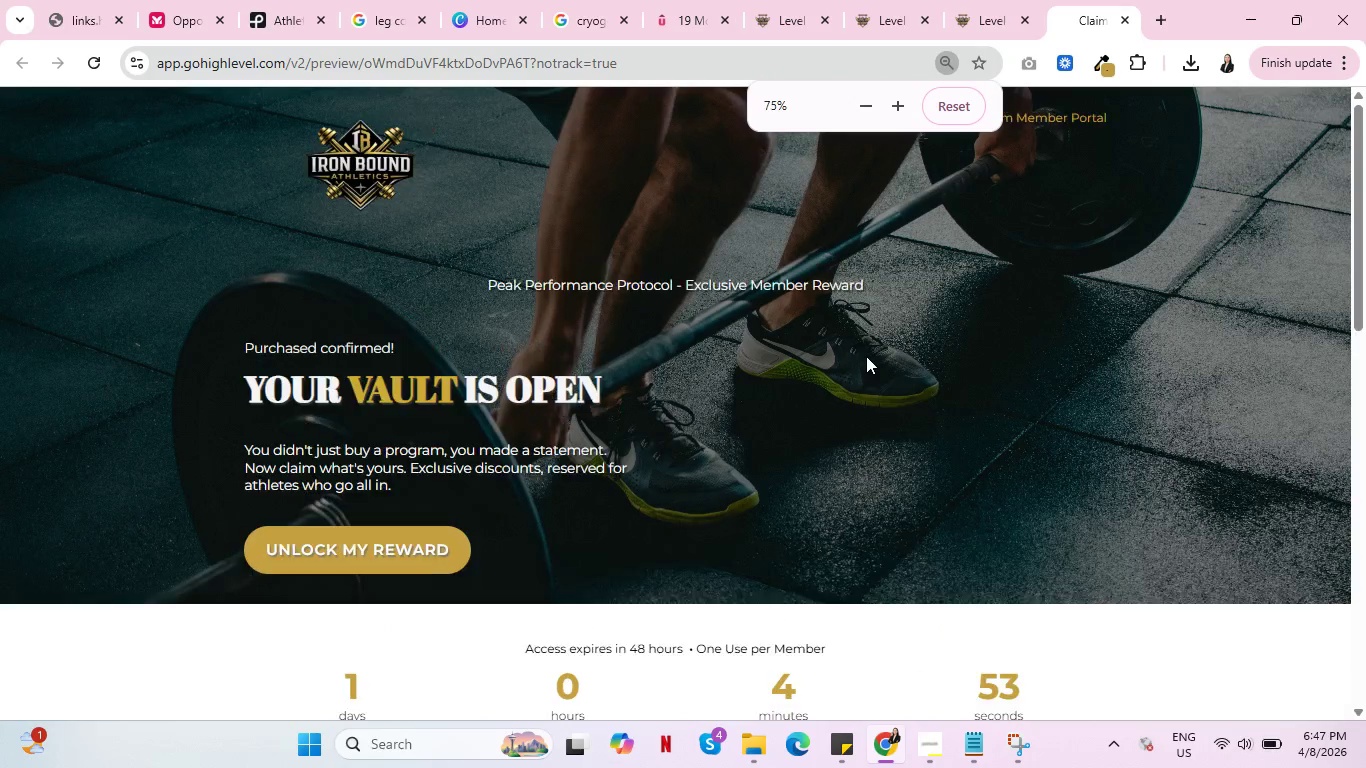 
scroll: coordinate [866, 356], scroll_direction: up, amount: 1.0
 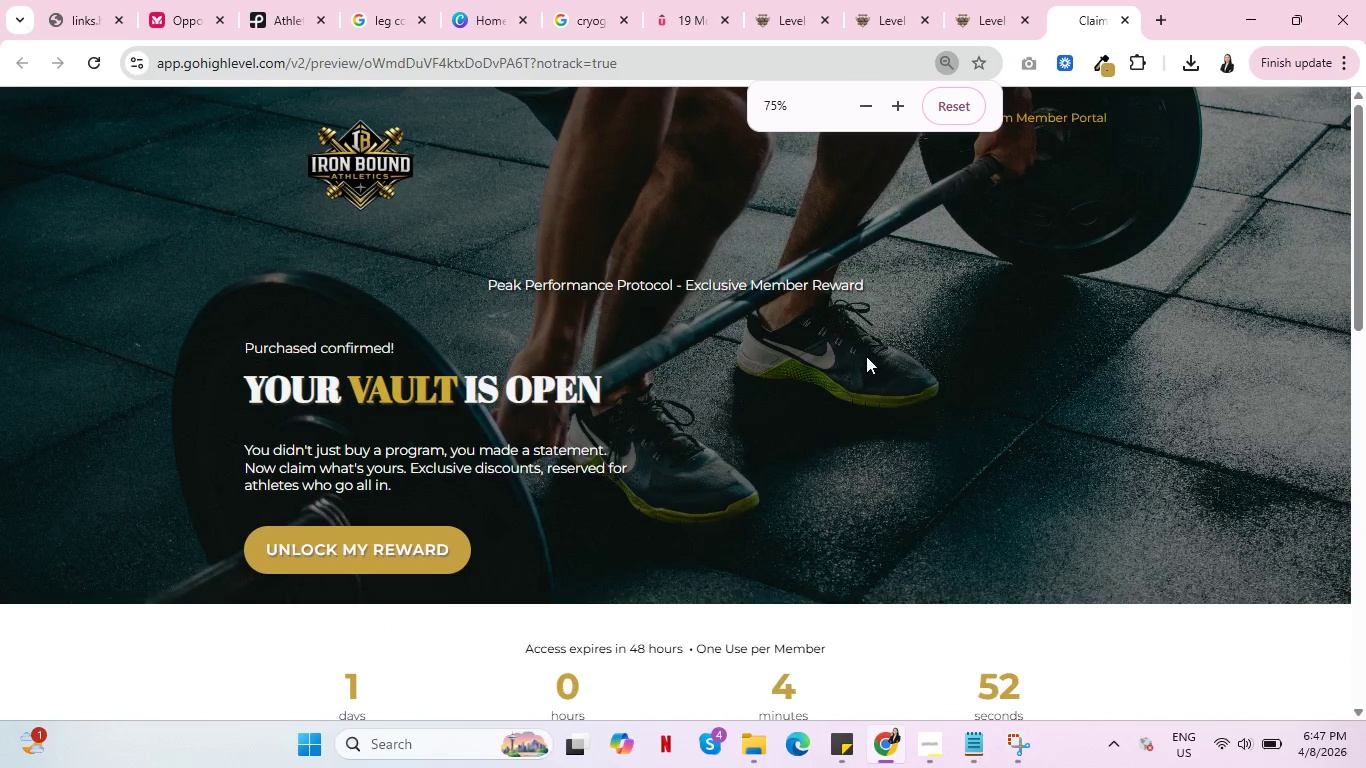 
hold_key(key=ControlLeft, duration=1.53)
 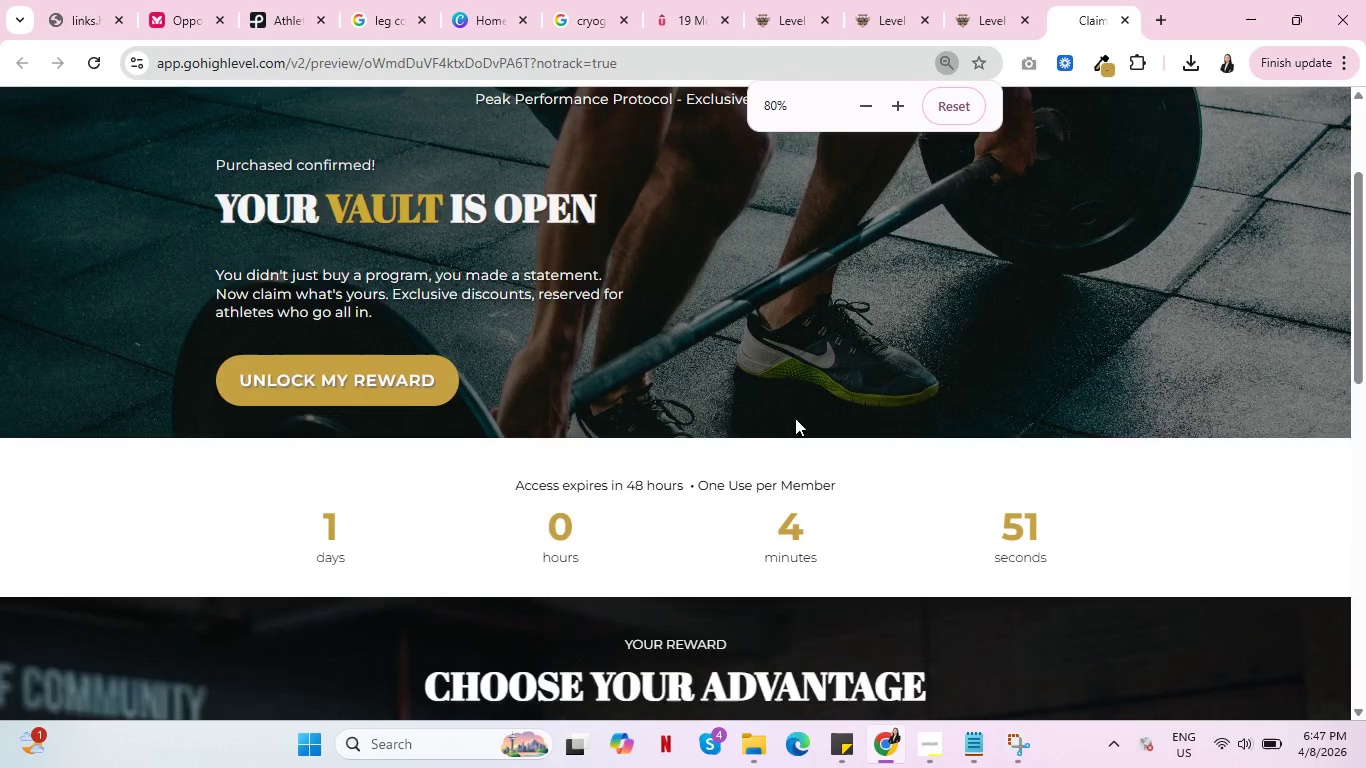 
scroll: coordinate [805, 407], scroll_direction: up, amount: 3.0
 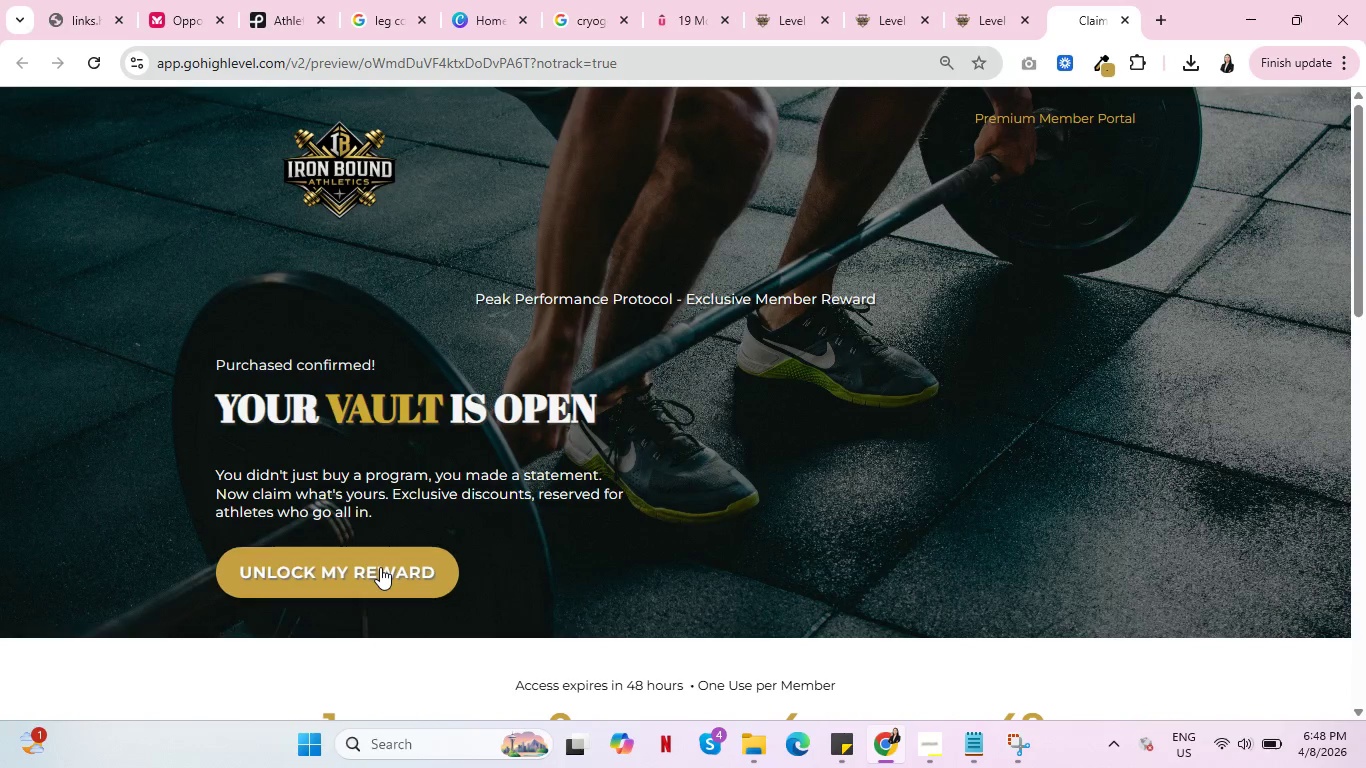 
left_click([380, 567])
 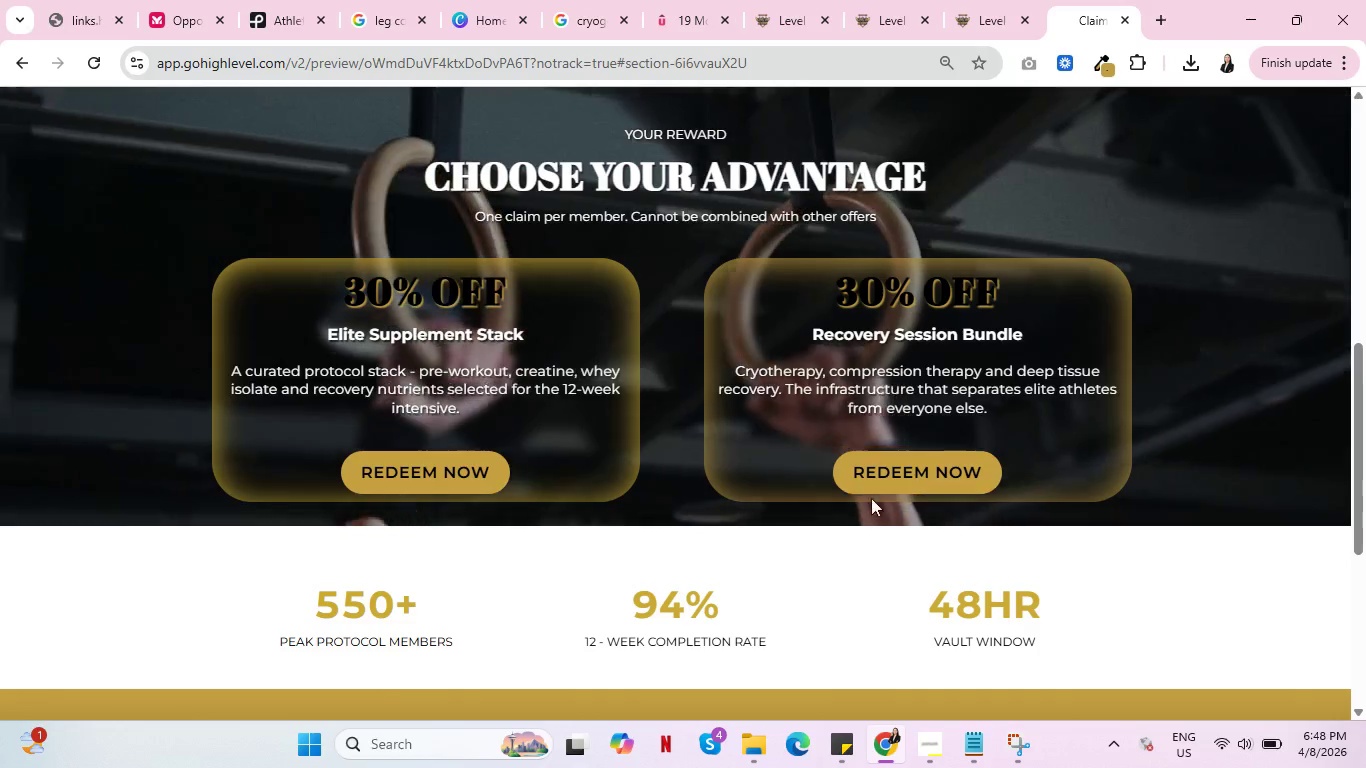 
wait(8.92)
 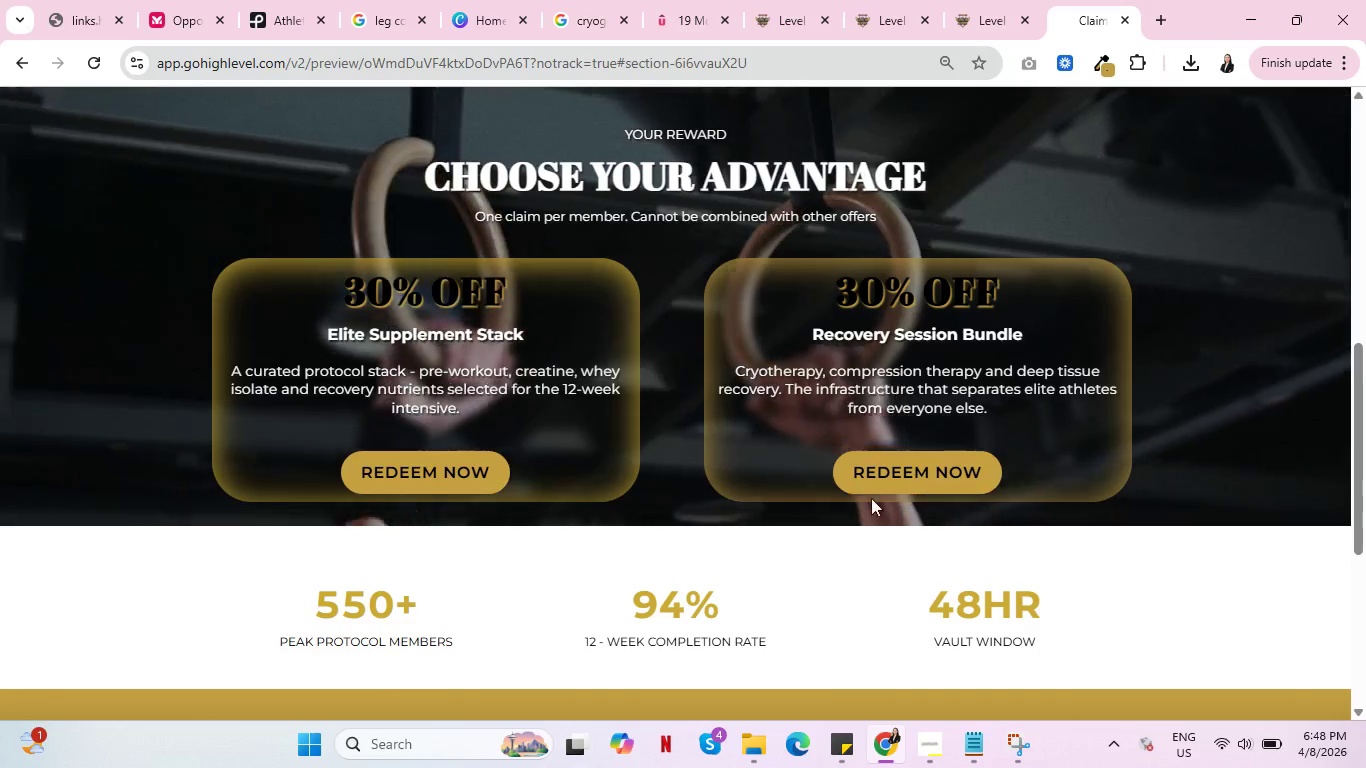 
scroll: coordinate [554, 549], scroll_direction: down, amount: 7.0
 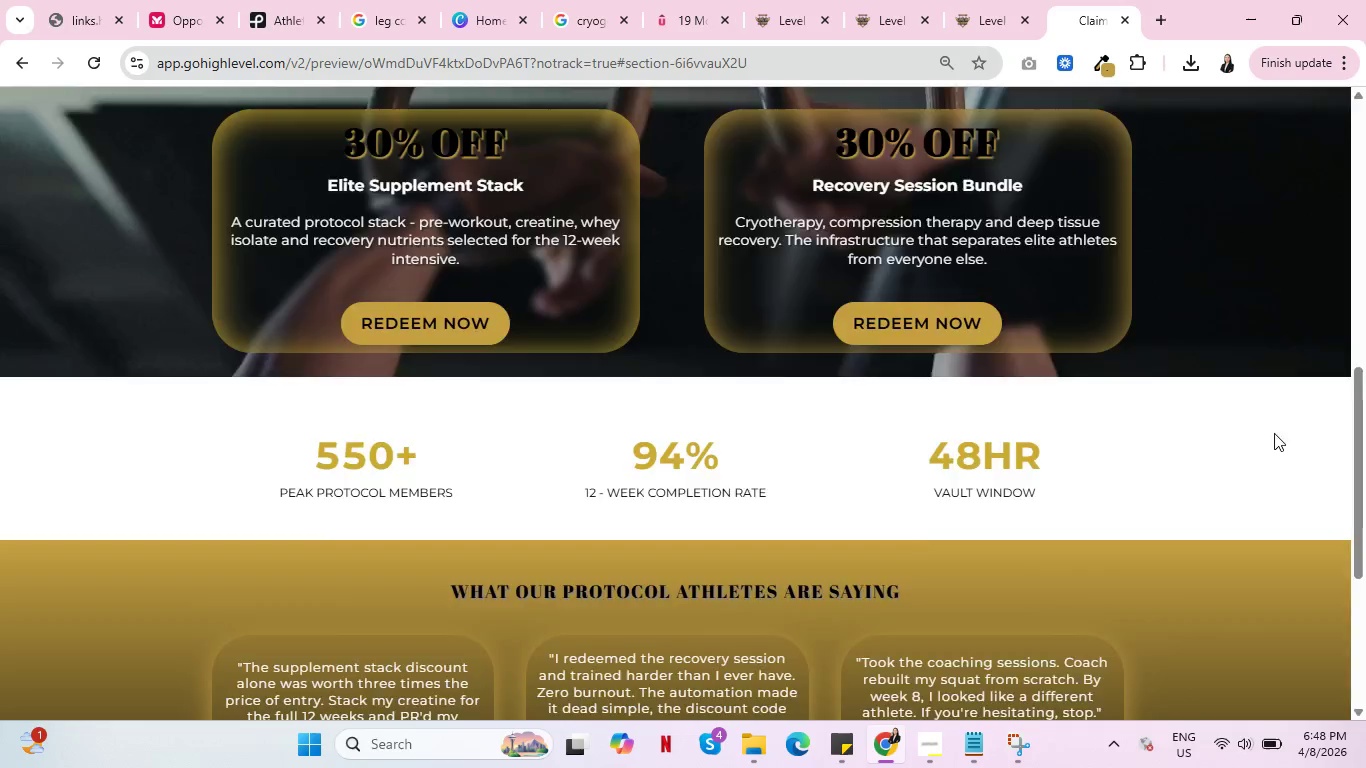 
scroll: coordinate [1288, 433], scroll_direction: up, amount: 17.0
 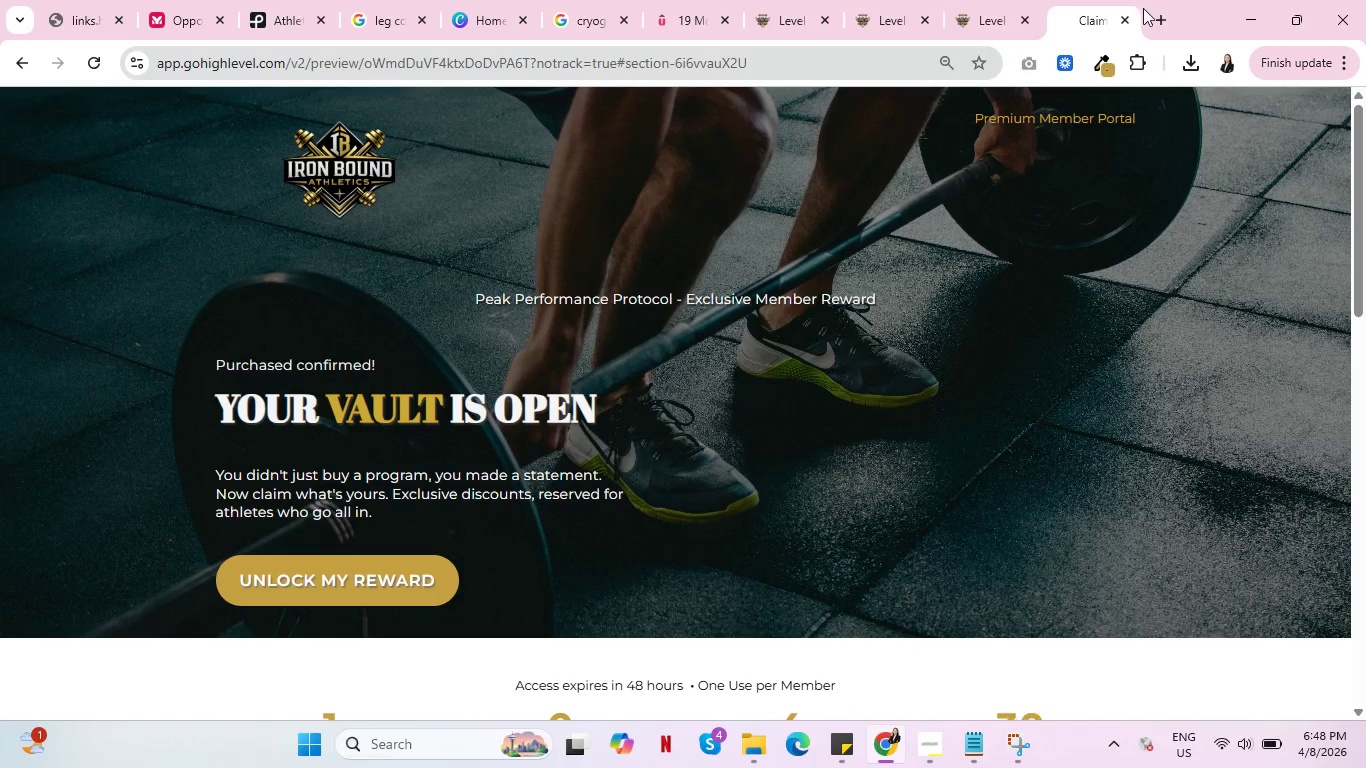 
left_click([1002, 0])
 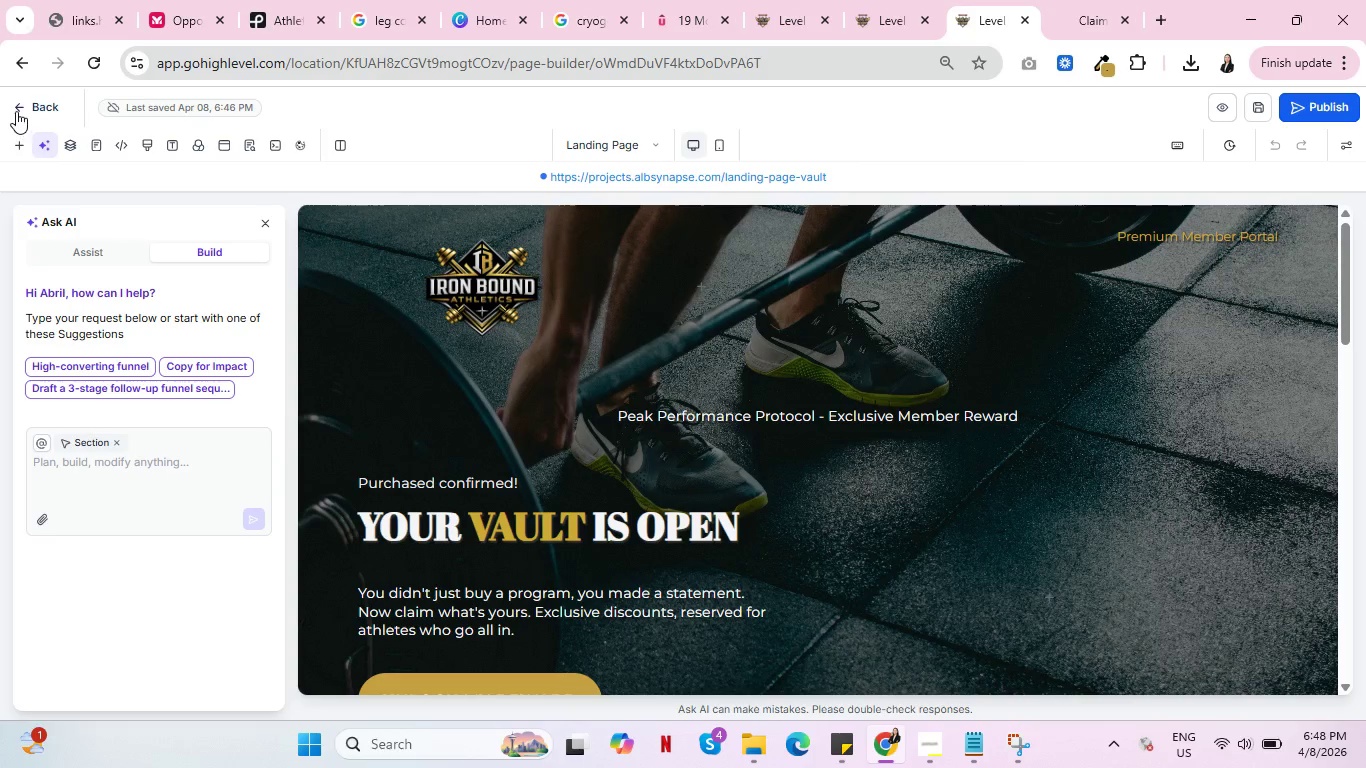 
left_click([12, 109])
 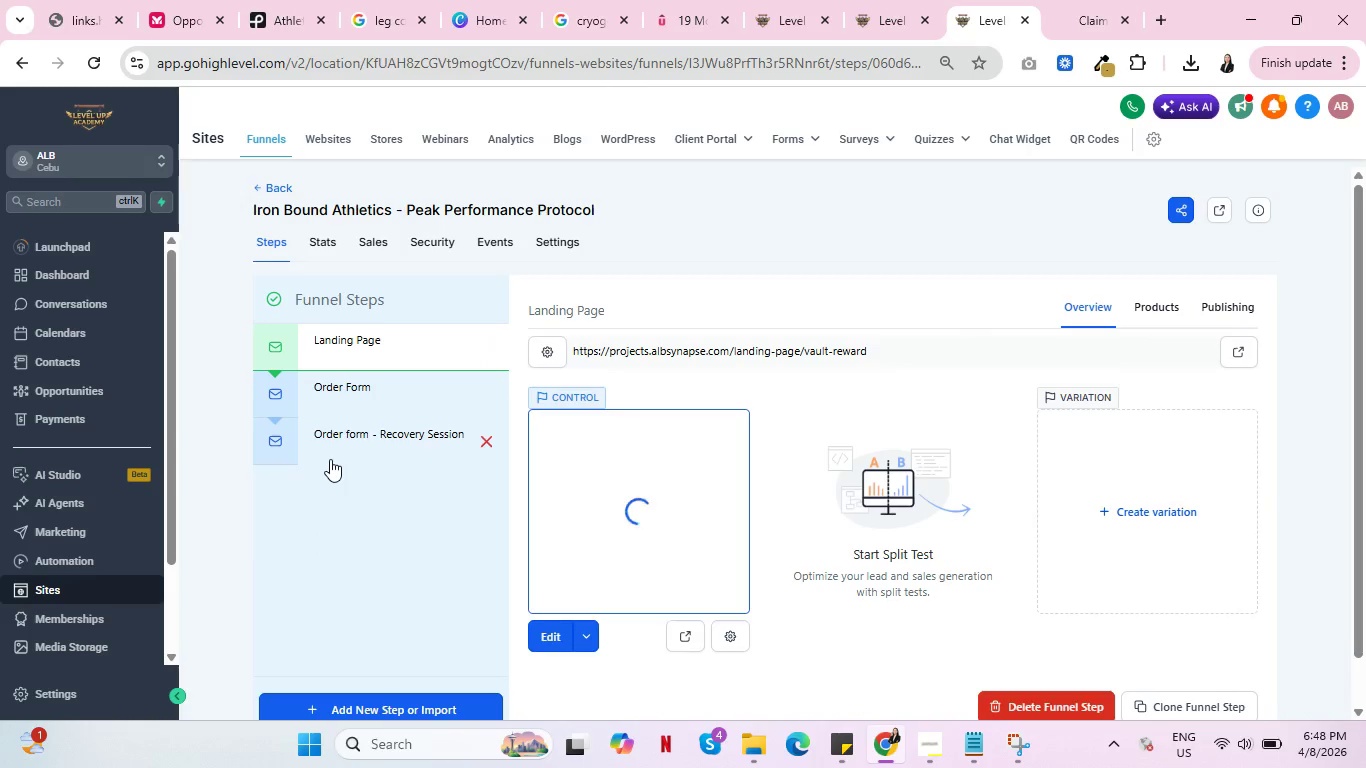 
wait(7.91)
 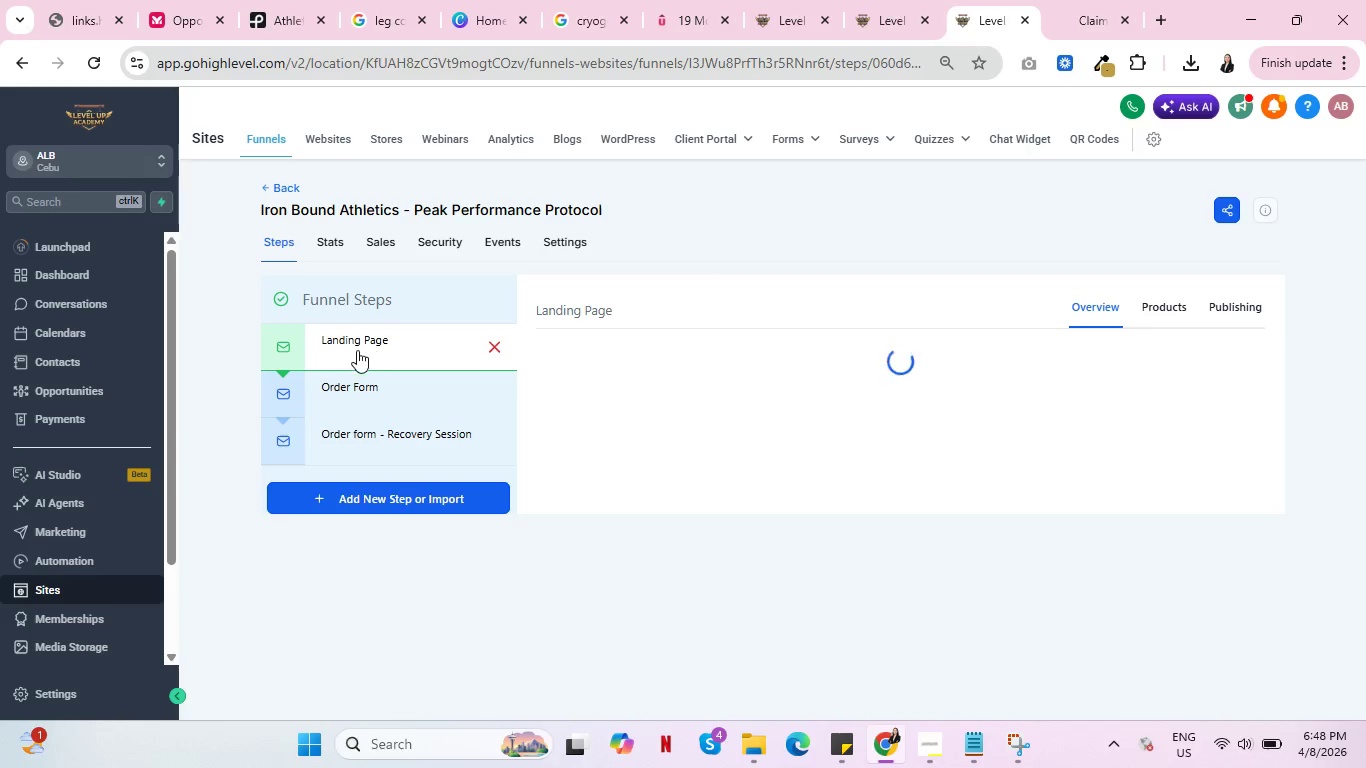 
mouse_move([700, 632])
 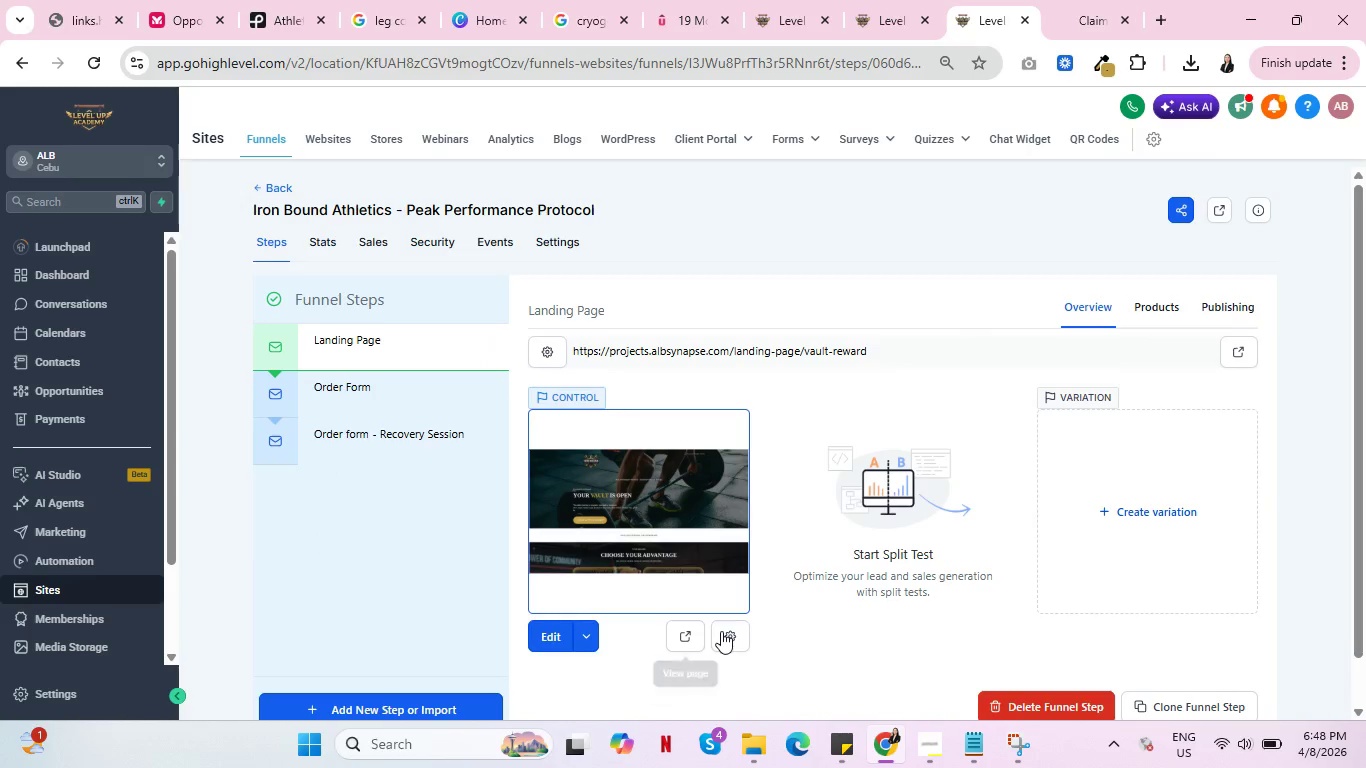 
left_click([721, 631])
 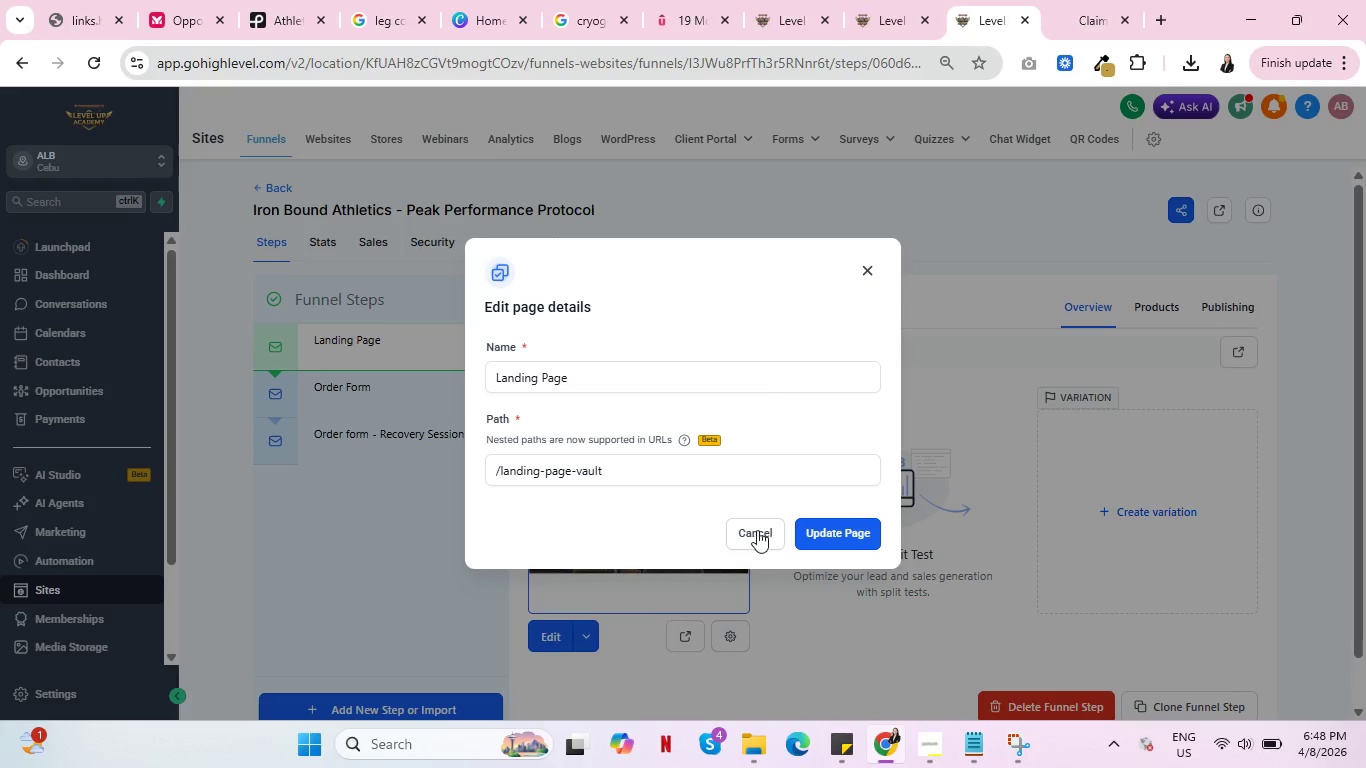 
left_click([757, 530])
 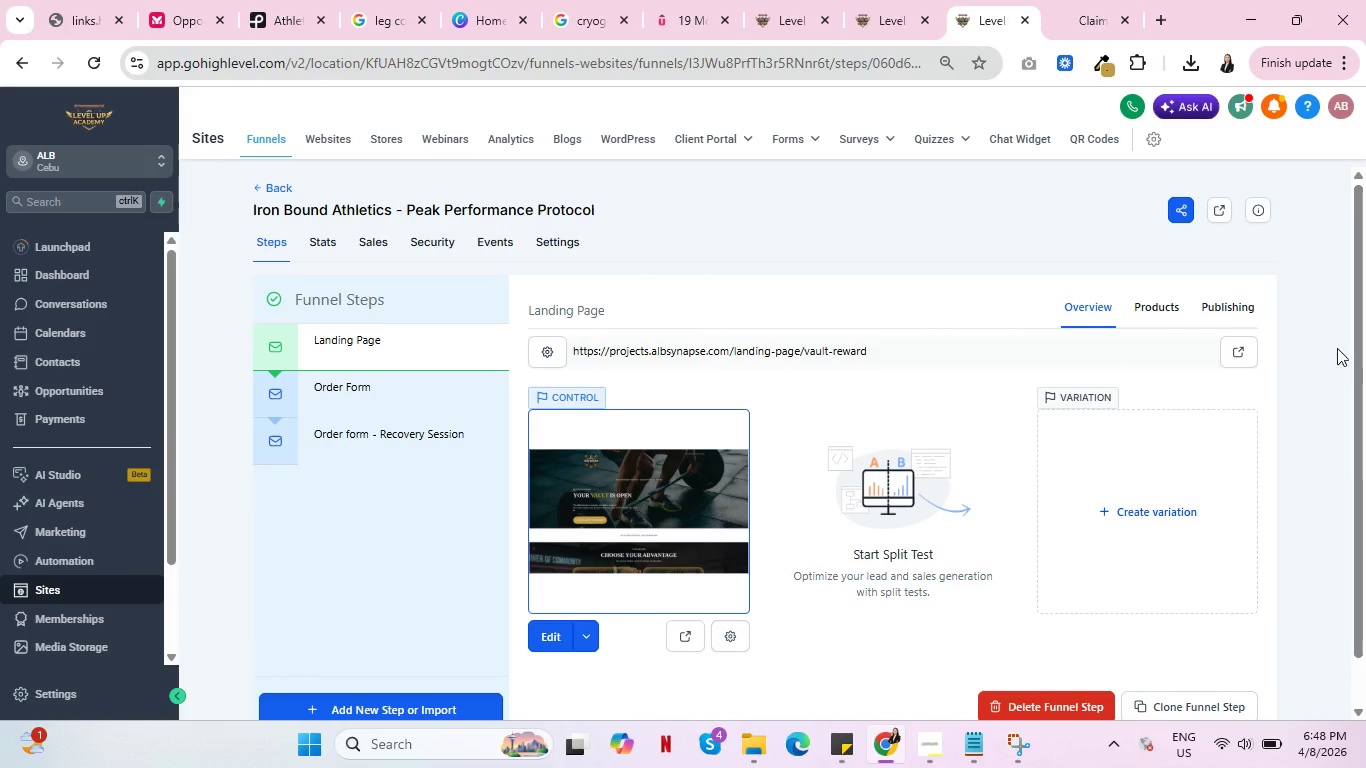 
left_click([1229, 306])
 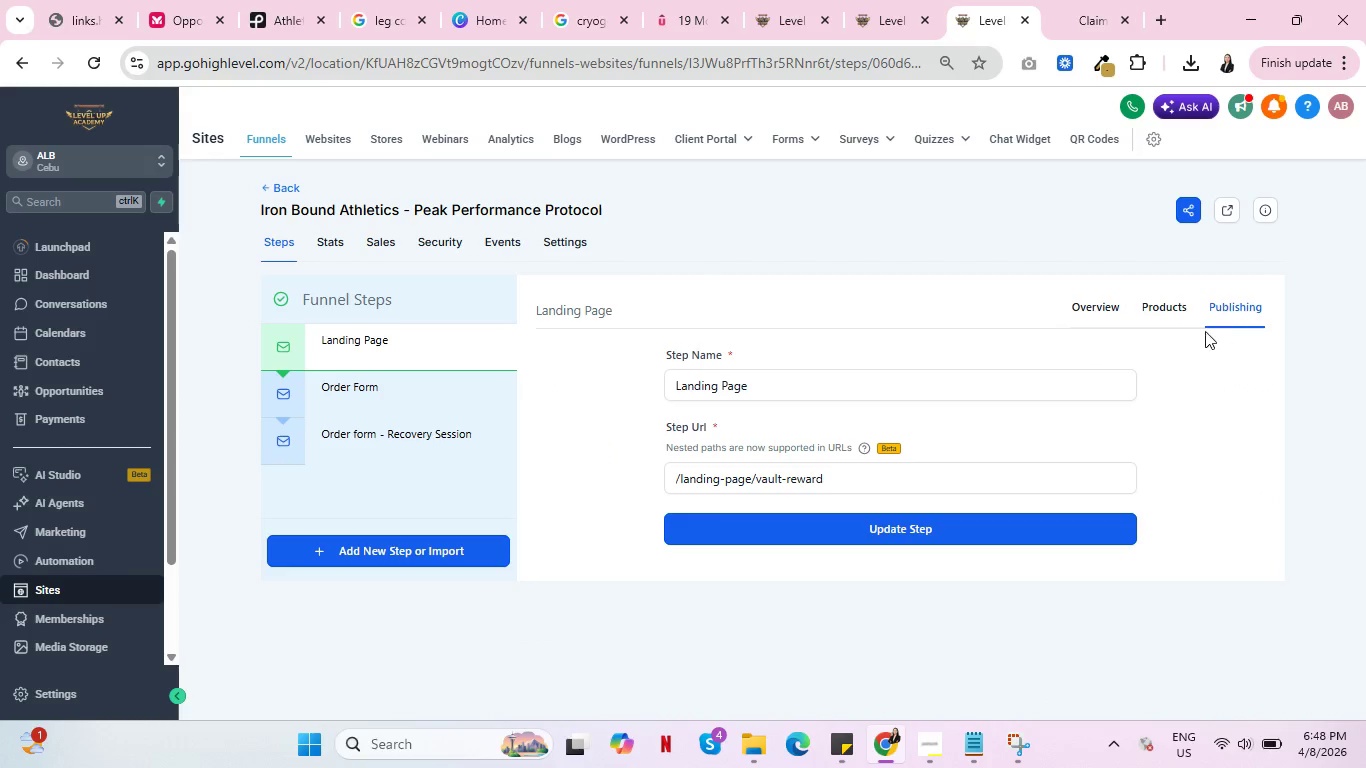 
left_click([365, 396])
 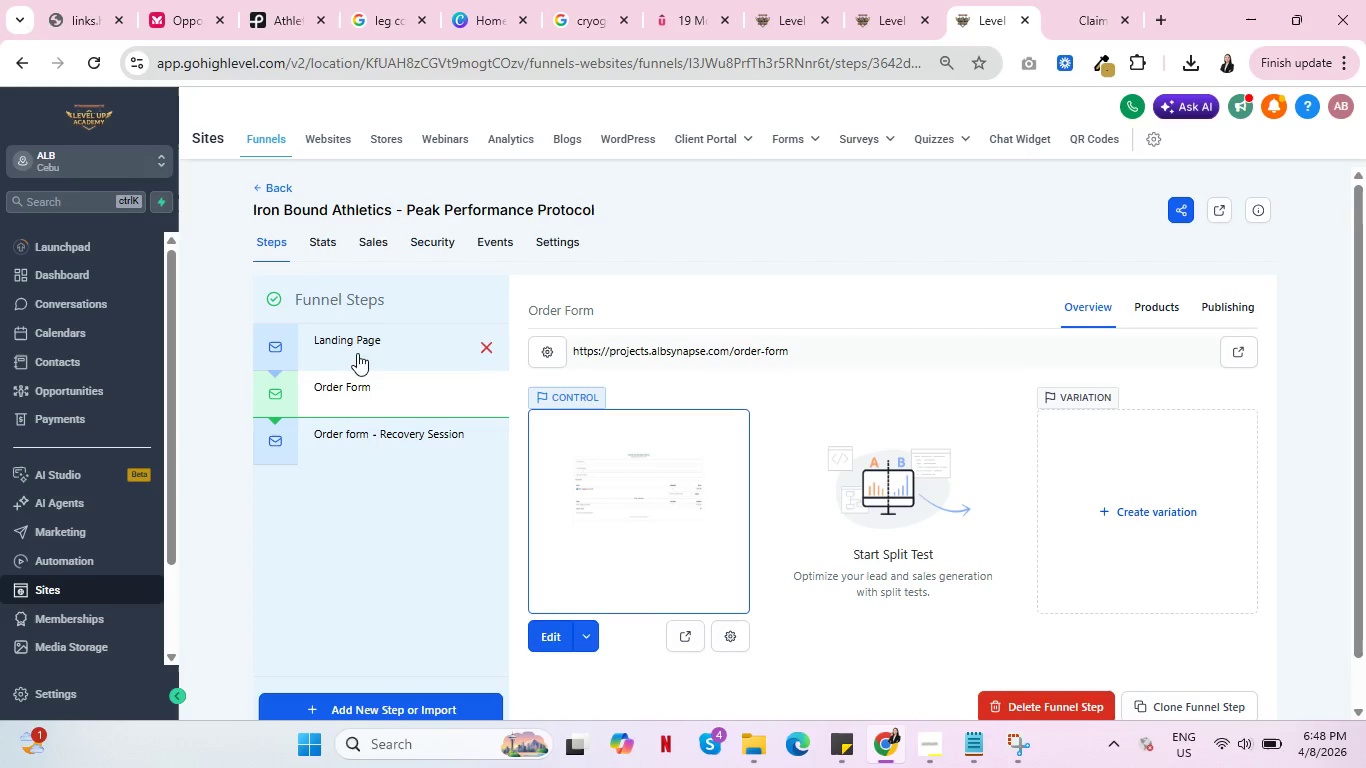 
left_click([346, 341])
 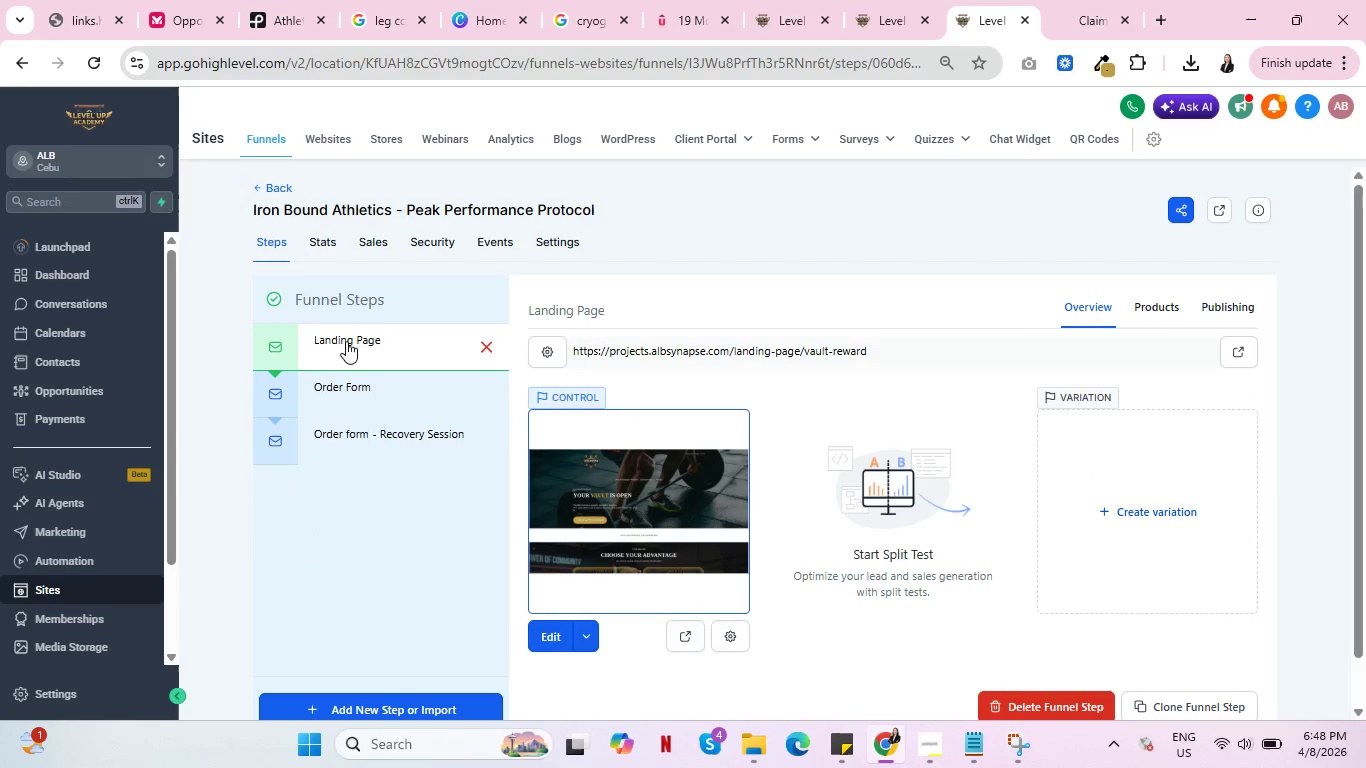 
mouse_move([673, 631])
 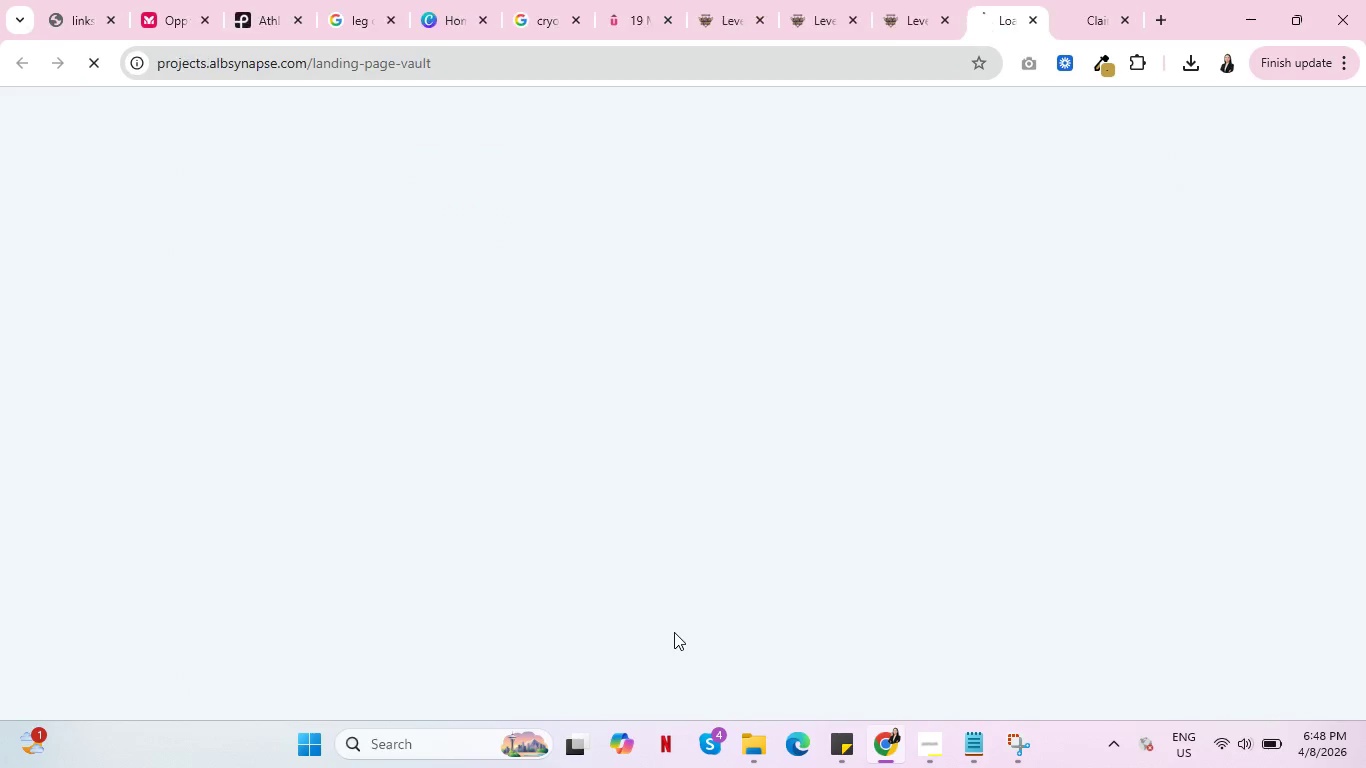 
left_click([675, 632])
 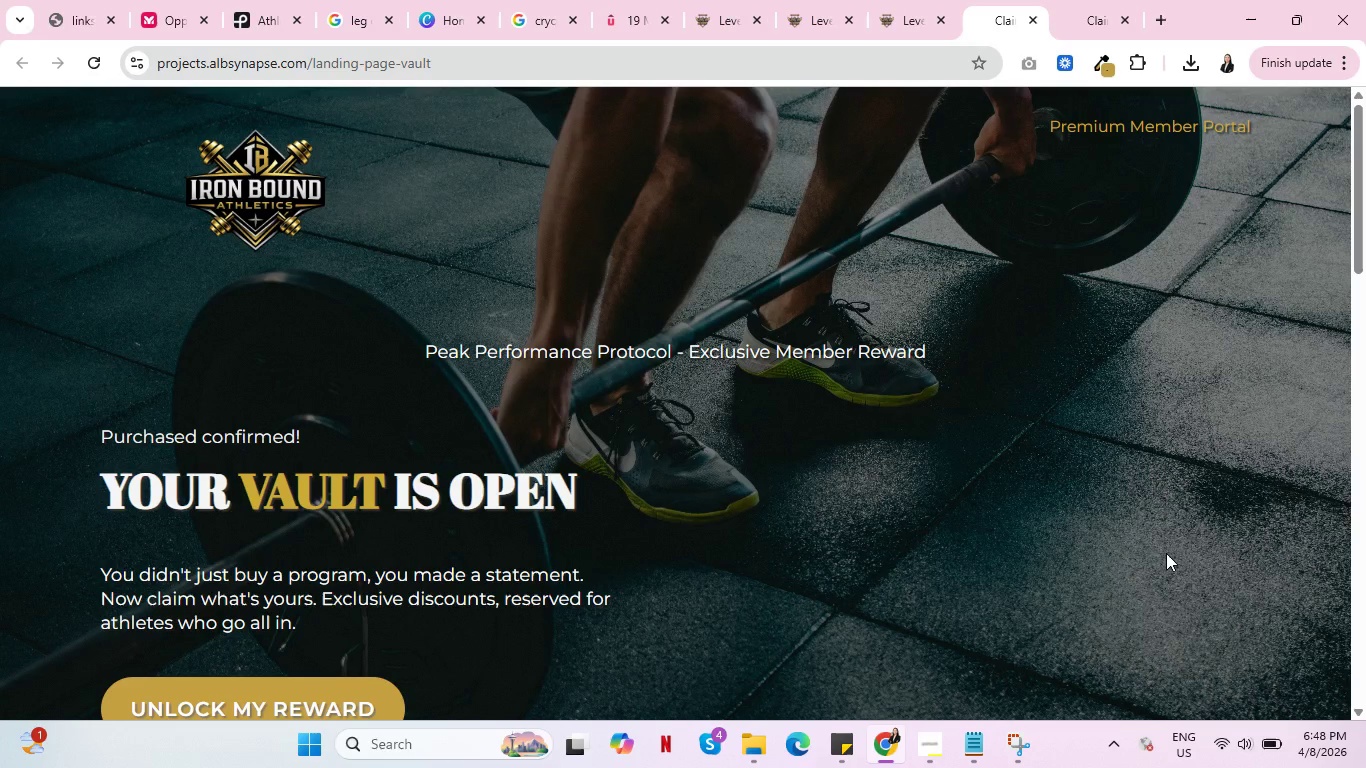 
wait(6.0)
 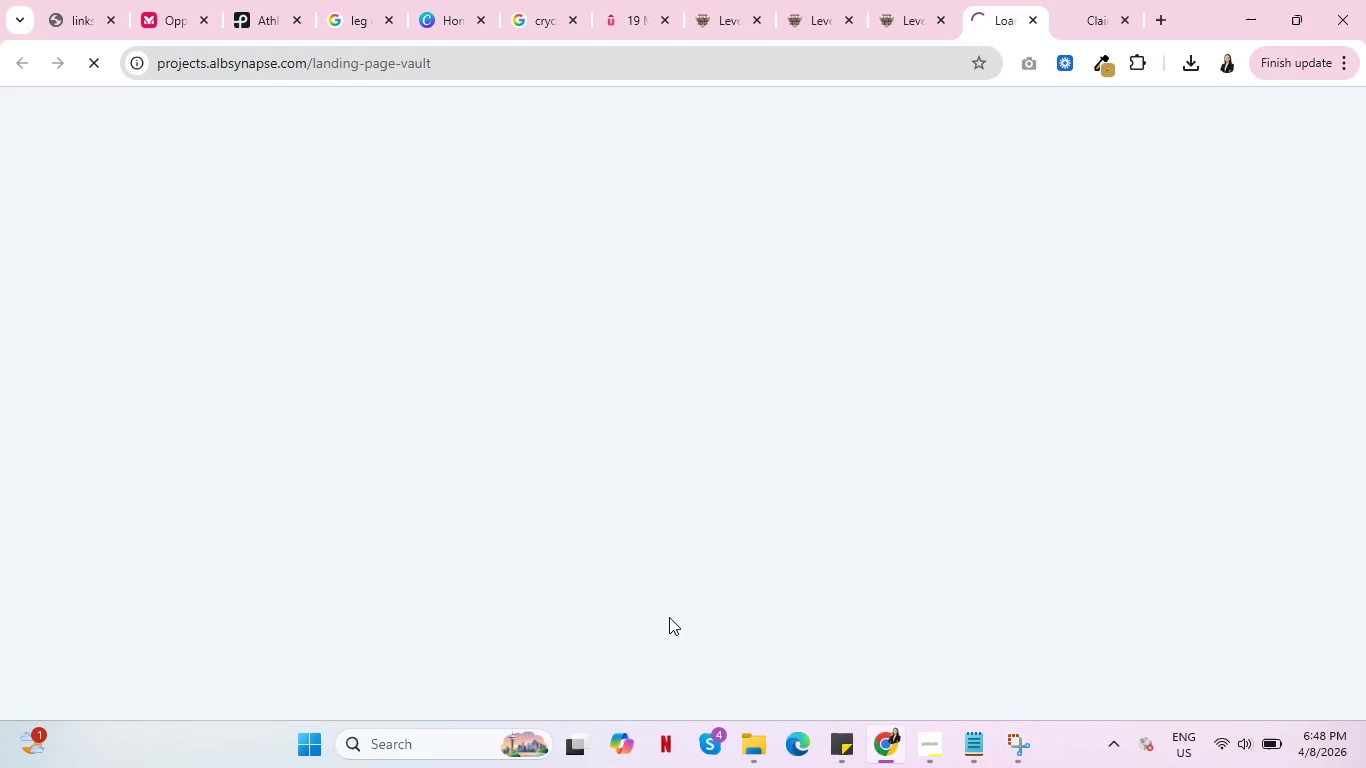 
scroll: coordinate [1165, 553], scroll_direction: down, amount: 9.0
 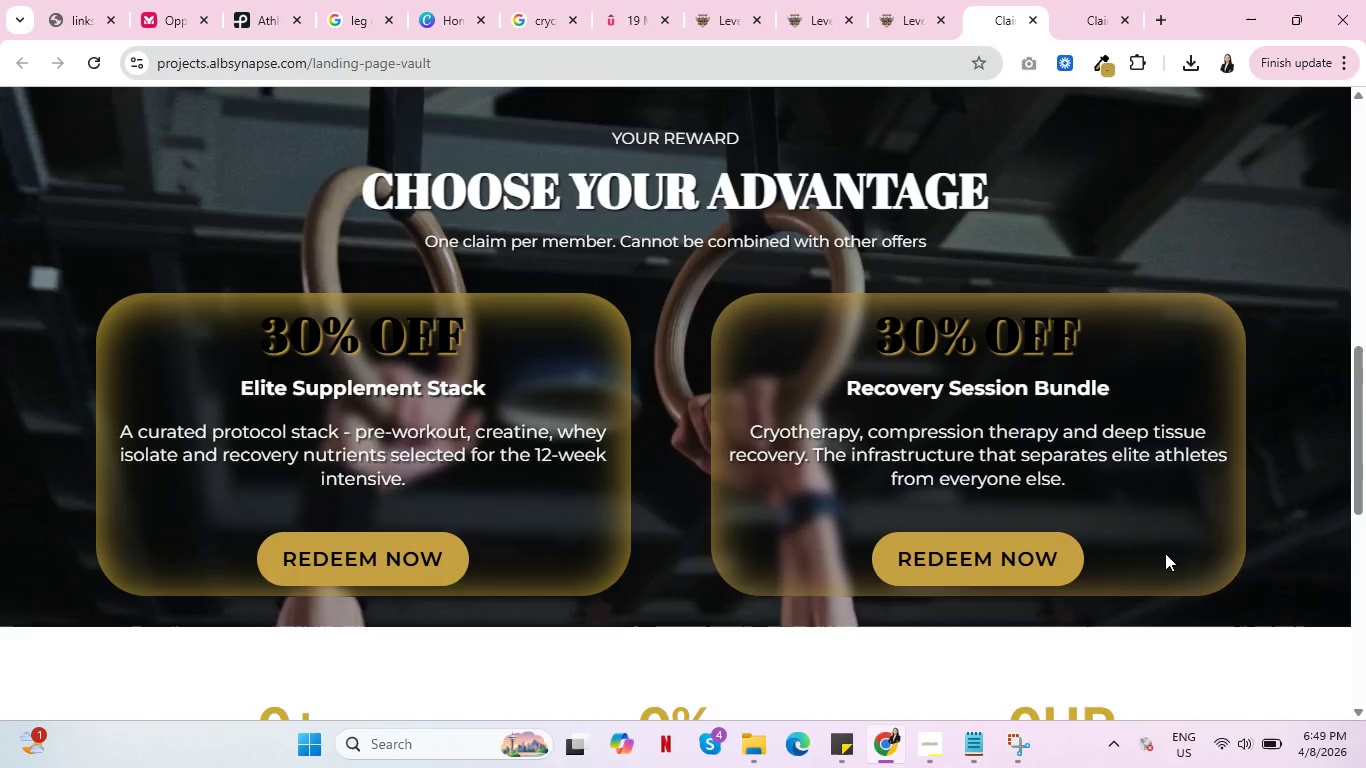 
wait(5.95)
 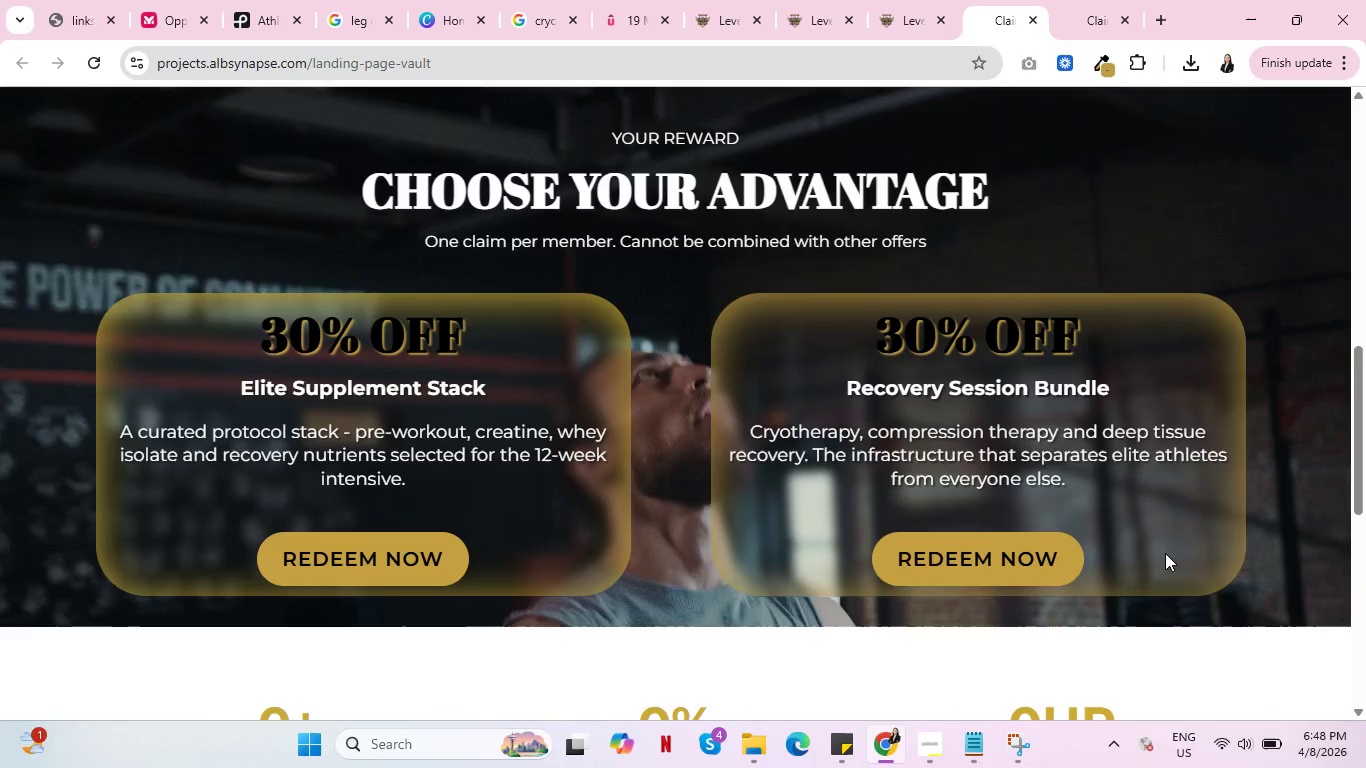 
scroll: coordinate [342, 583], scroll_direction: down, amount: 5.0
 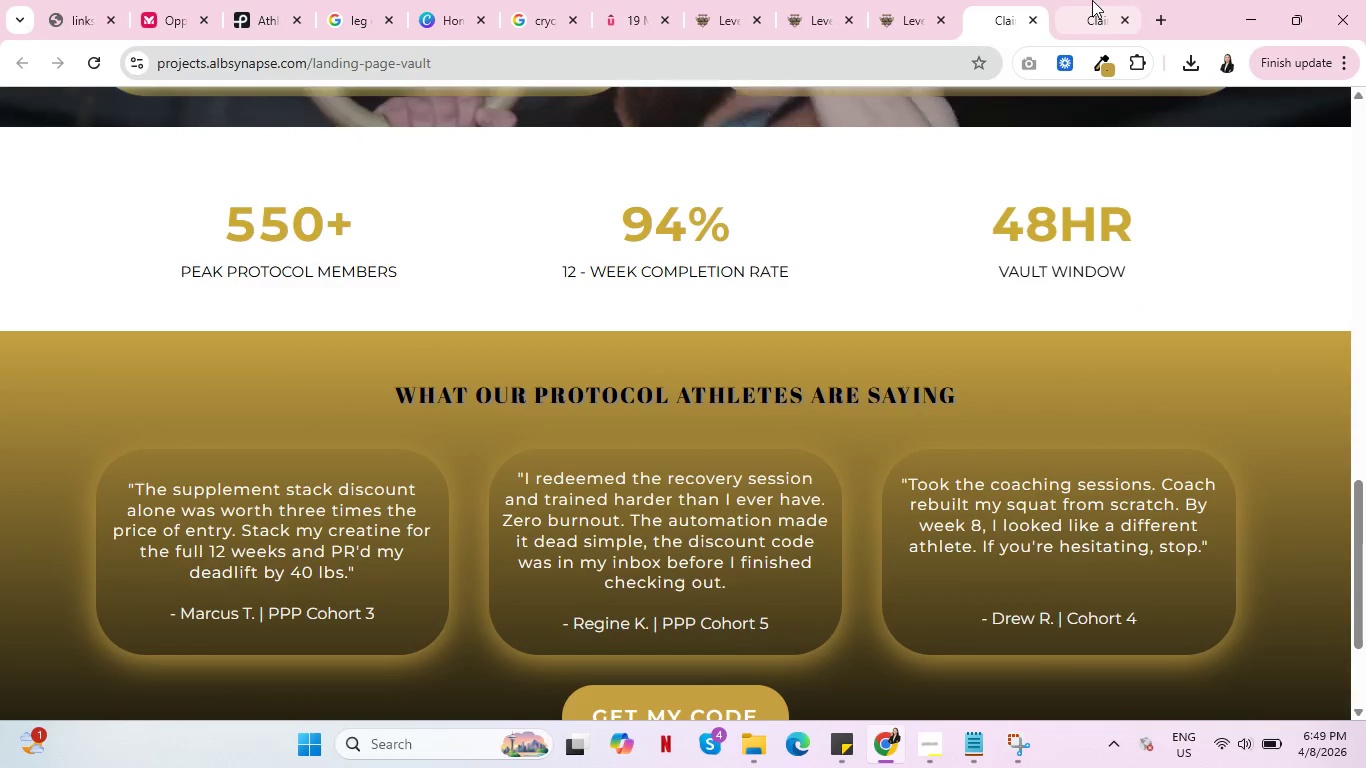 
left_click([1092, 0])
 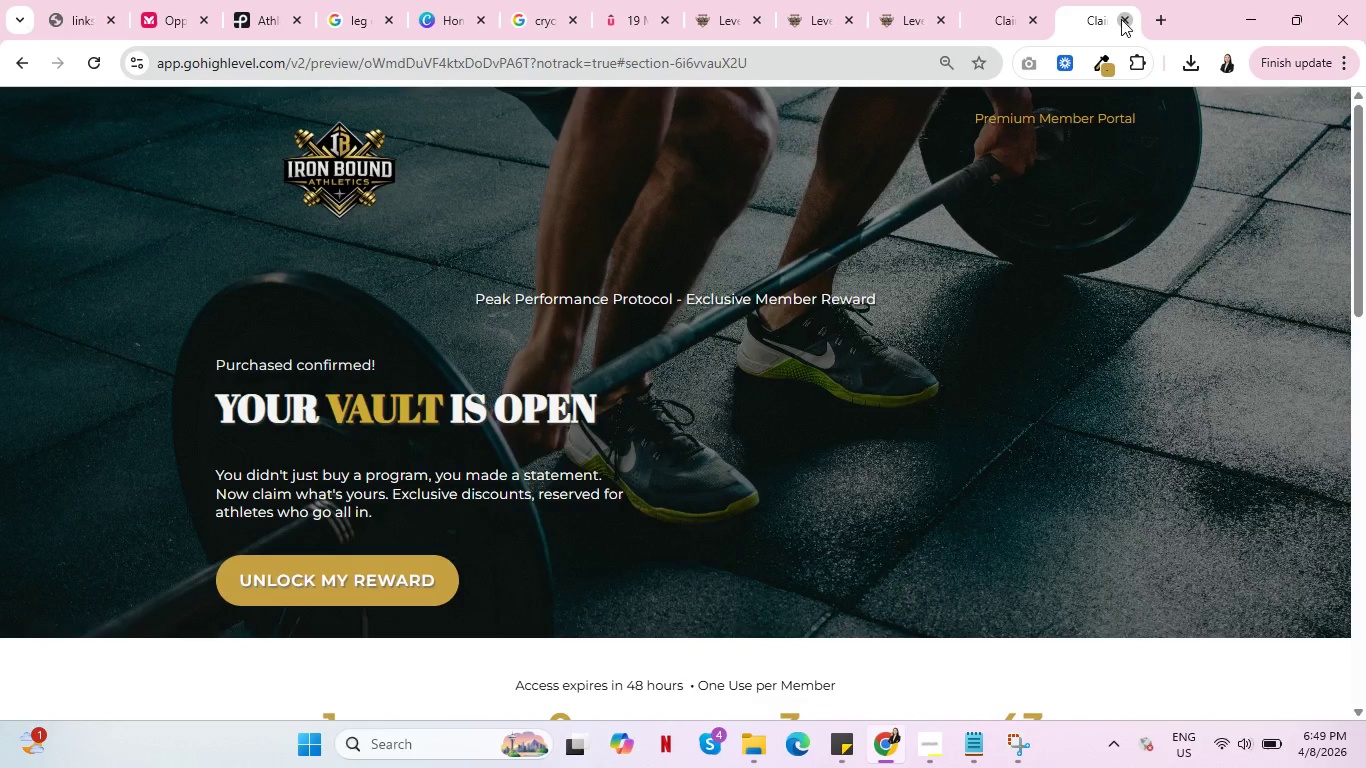 
left_click([1121, 19])
 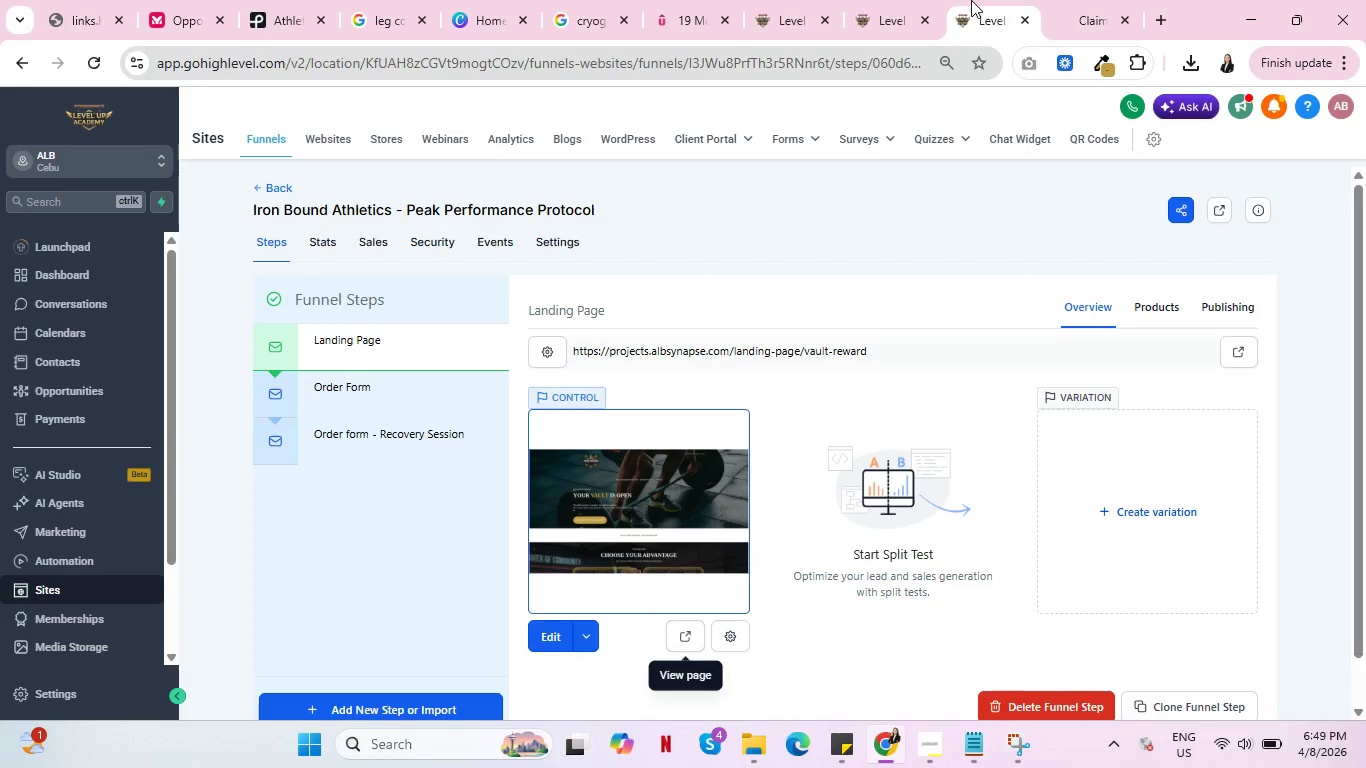 
left_click([971, 0])
 